 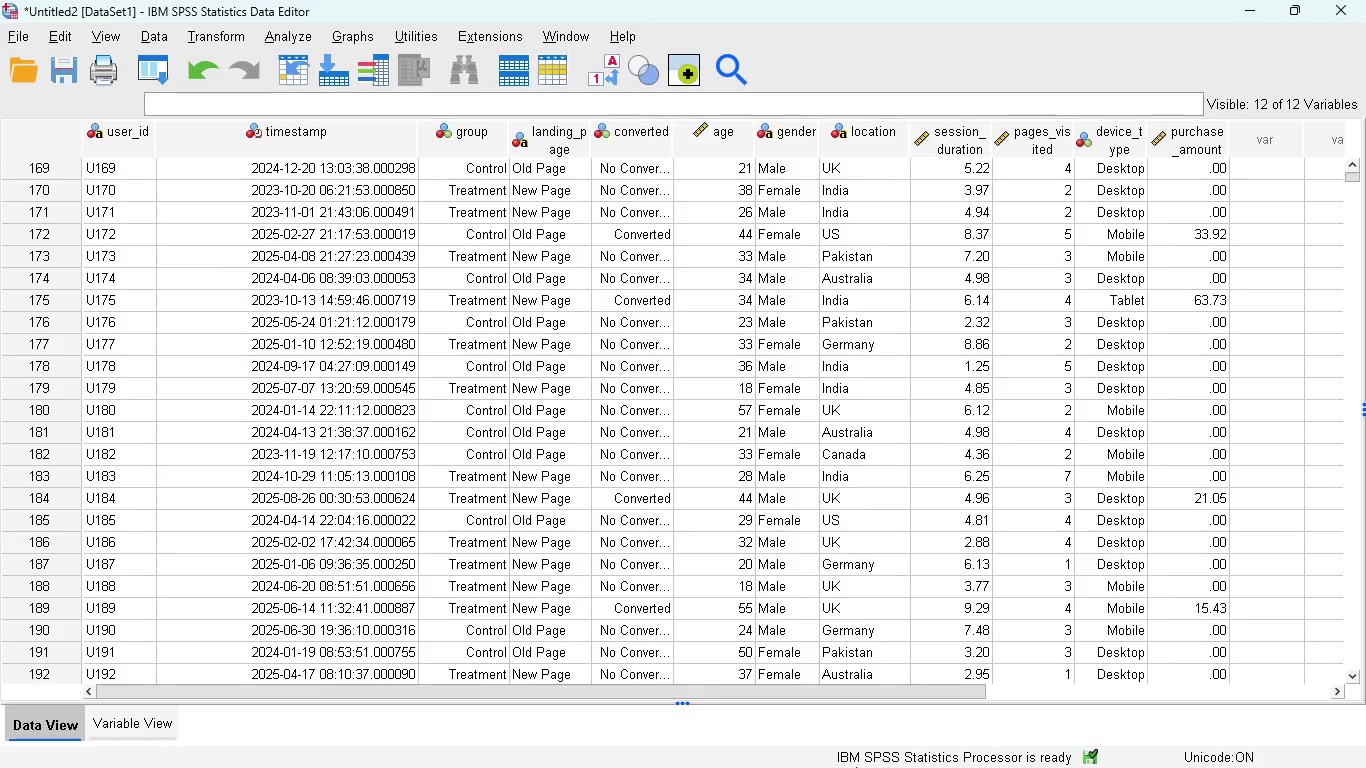 
left_click([1082, 651])
 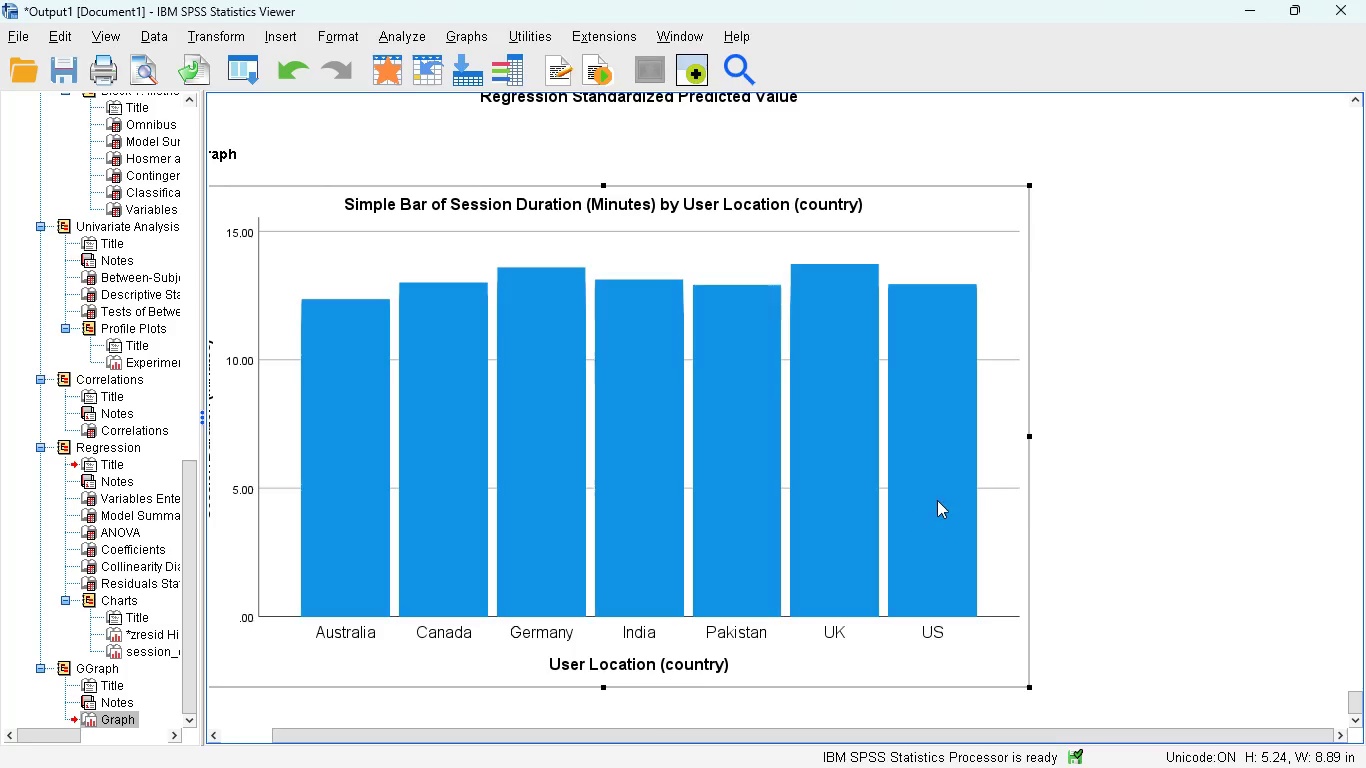 
scroll: coordinate [937, 500], scroll_direction: up, amount: 3.0
 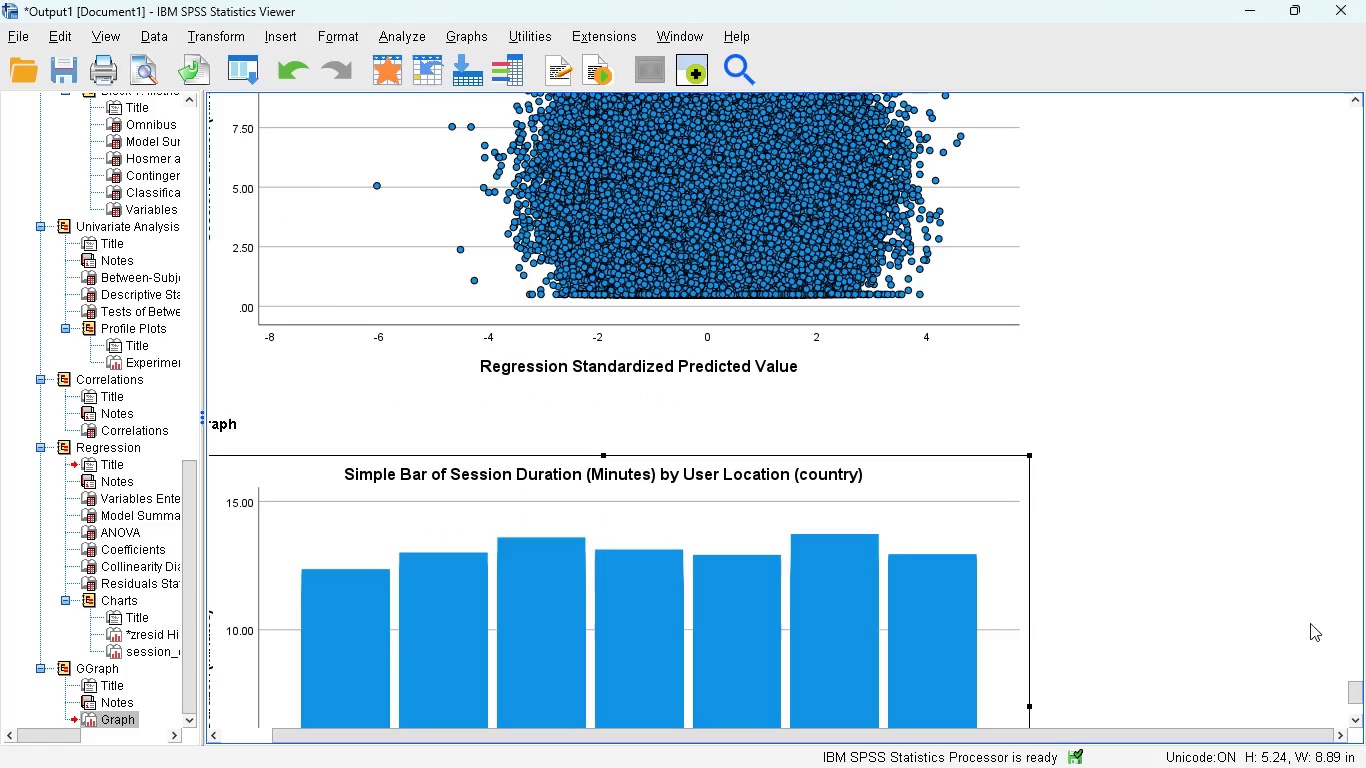 
scroll: coordinate [1205, 567], scroll_direction: down, amount: 5.0
 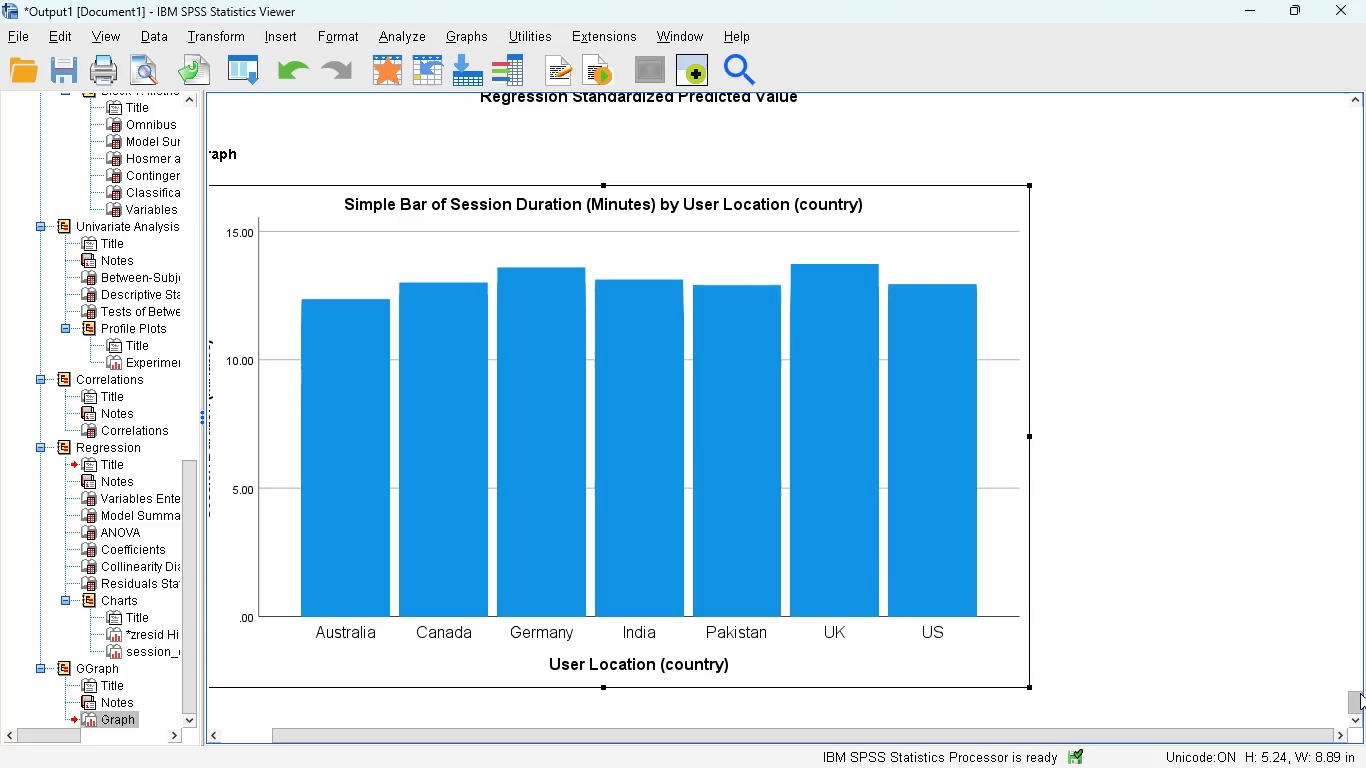 
left_click_drag(start_coordinate=[1359, 699], to_coordinate=[1327, 74])
 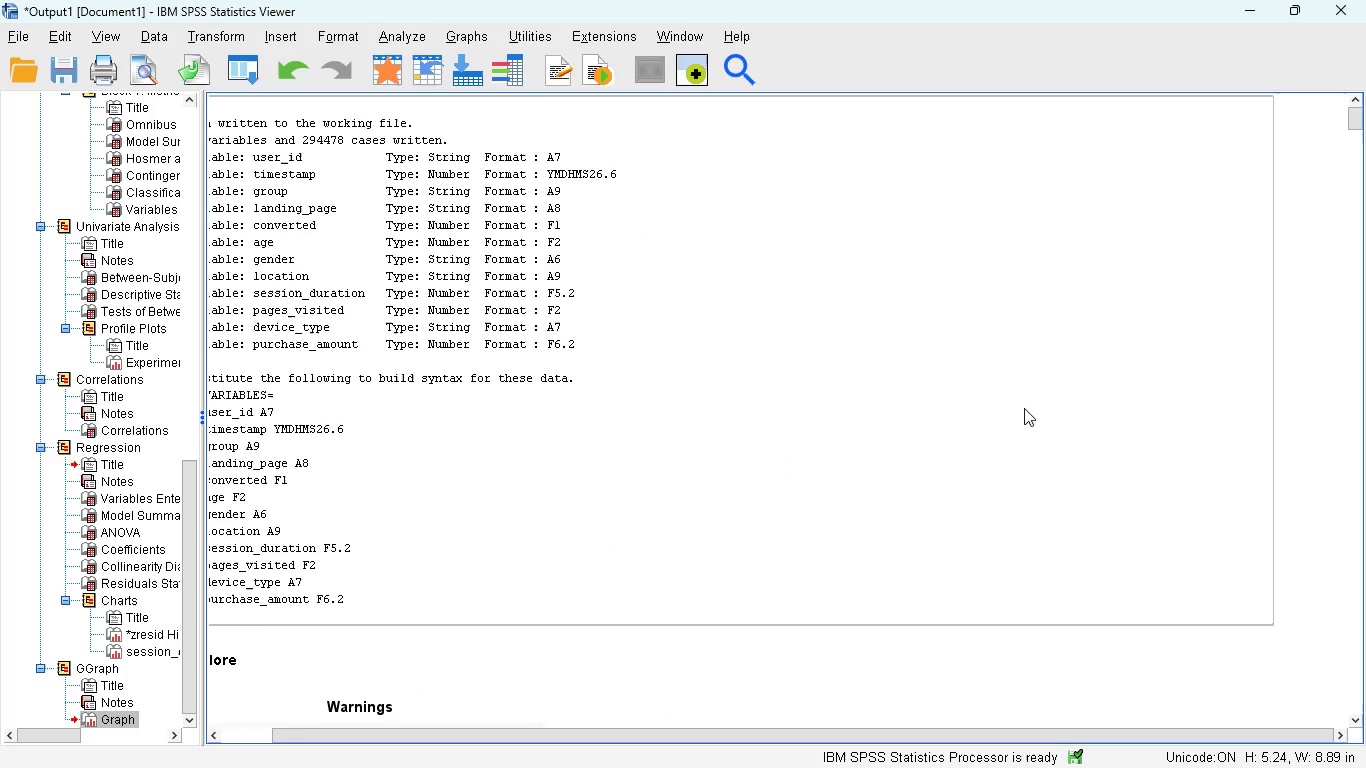 
scroll: coordinate [921, 447], scroll_direction: down, amount: 18.0
 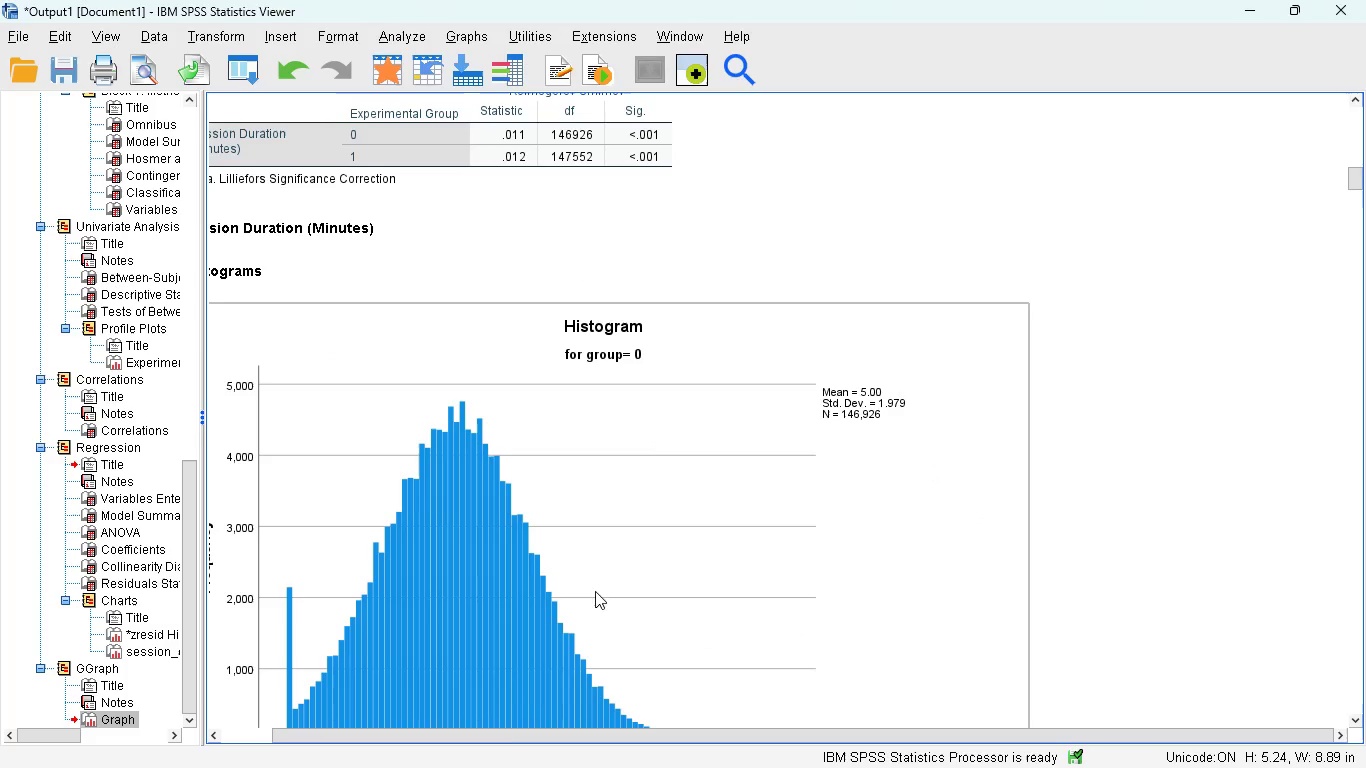 
left_click_drag(start_coordinate=[503, 737], to_coordinate=[371, 736])
 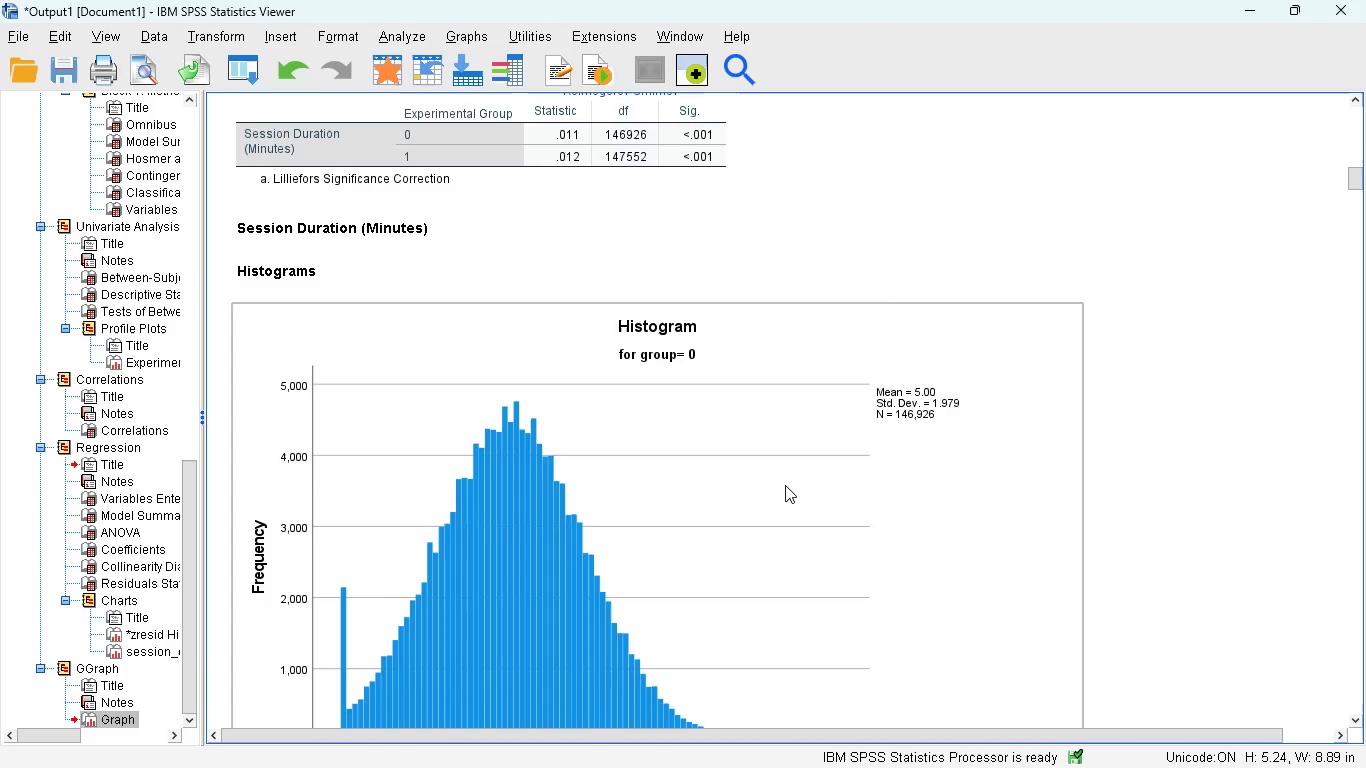 
scroll: coordinate [785, 485], scroll_direction: down, amount: 3.0
 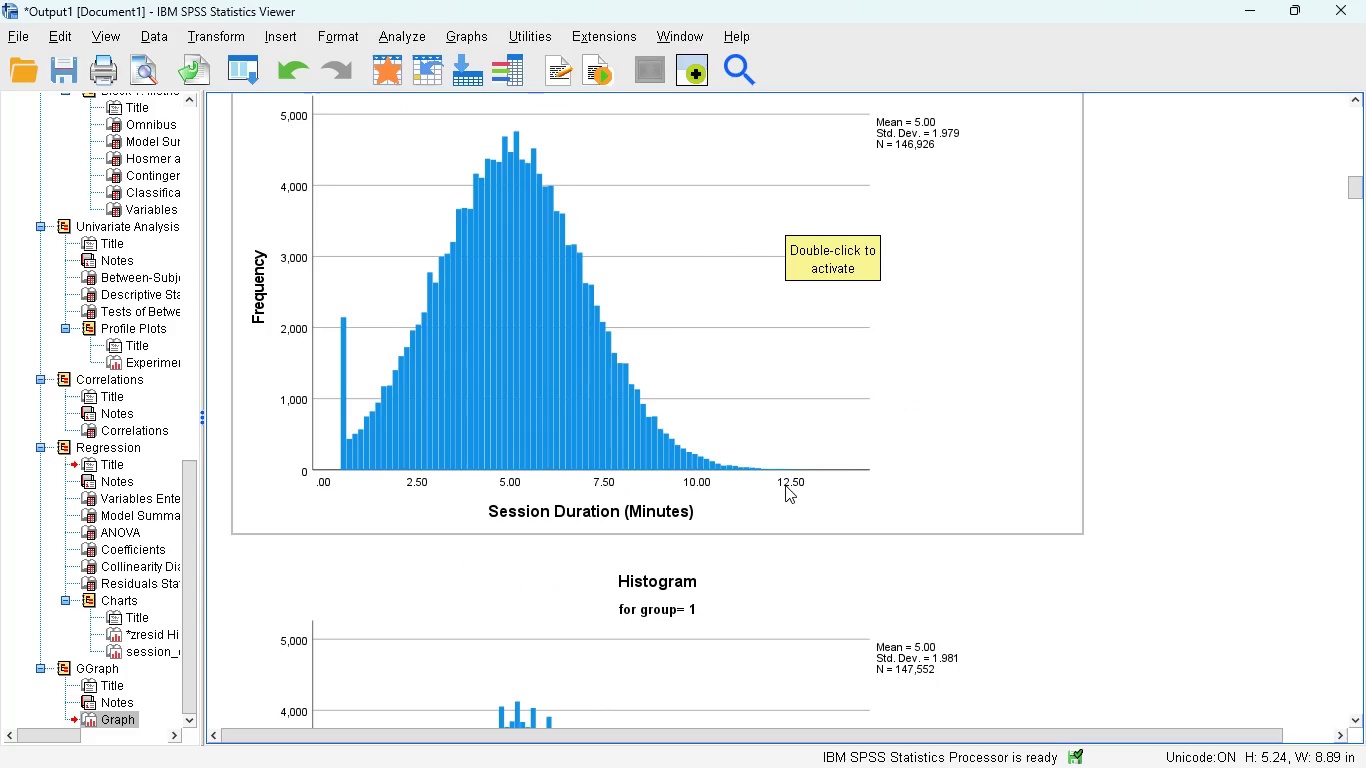 
scroll: coordinate [785, 485], scroll_direction: up, amount: 1.0
 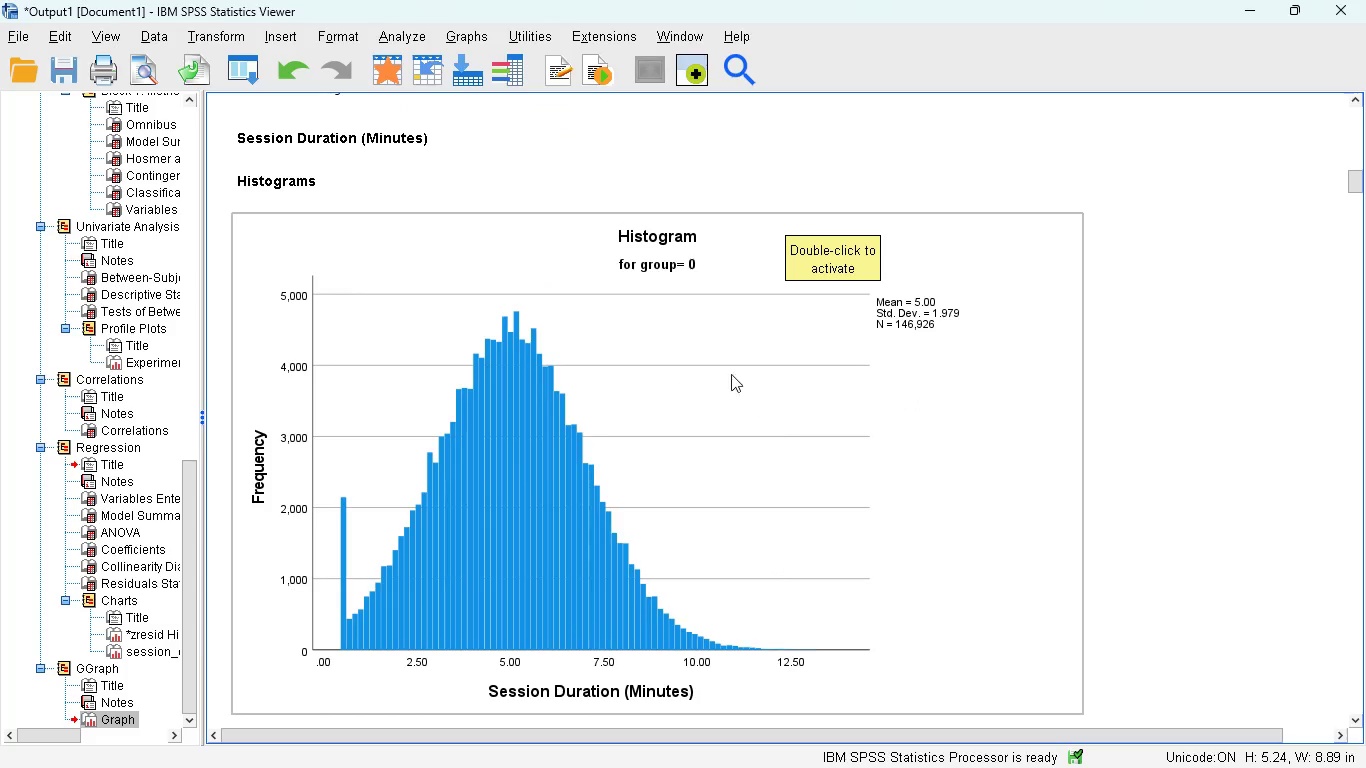 
wait(11.3)
 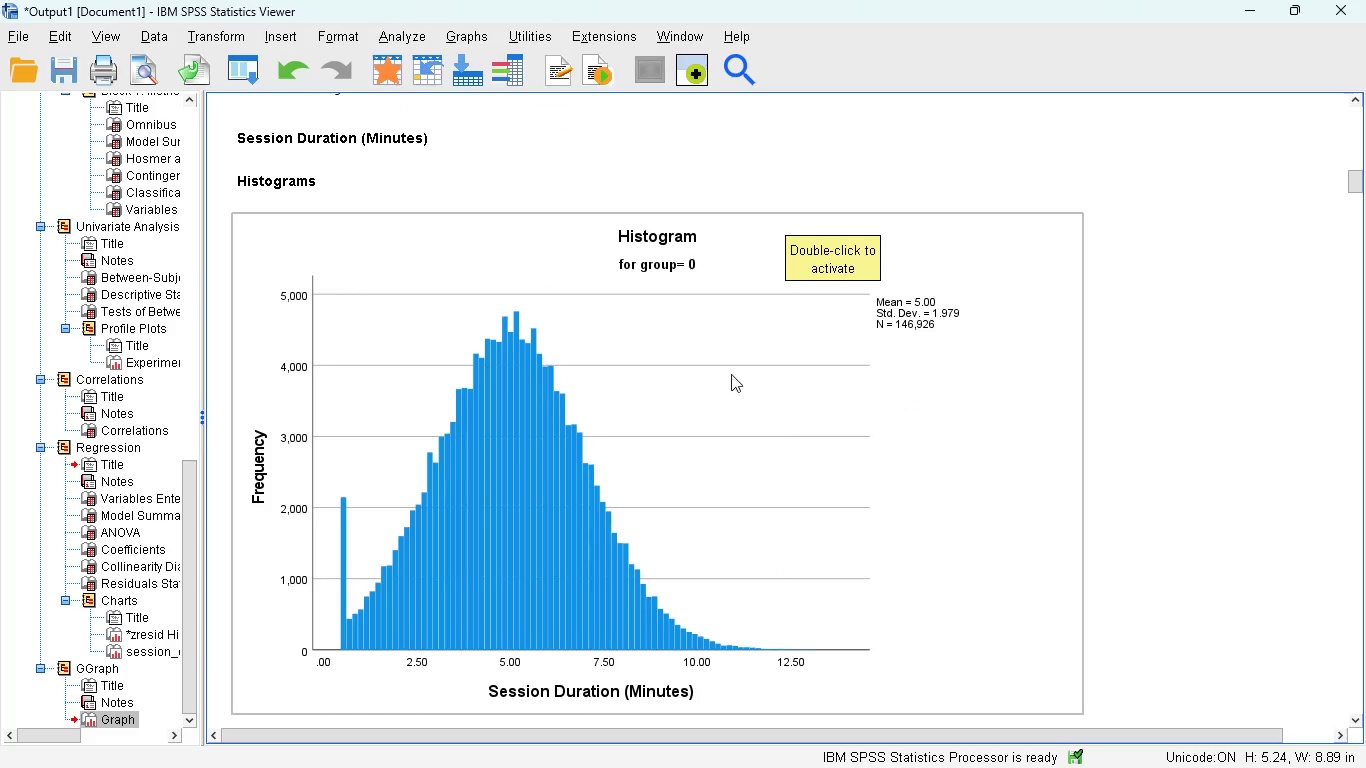 
left_click([747, 243])
 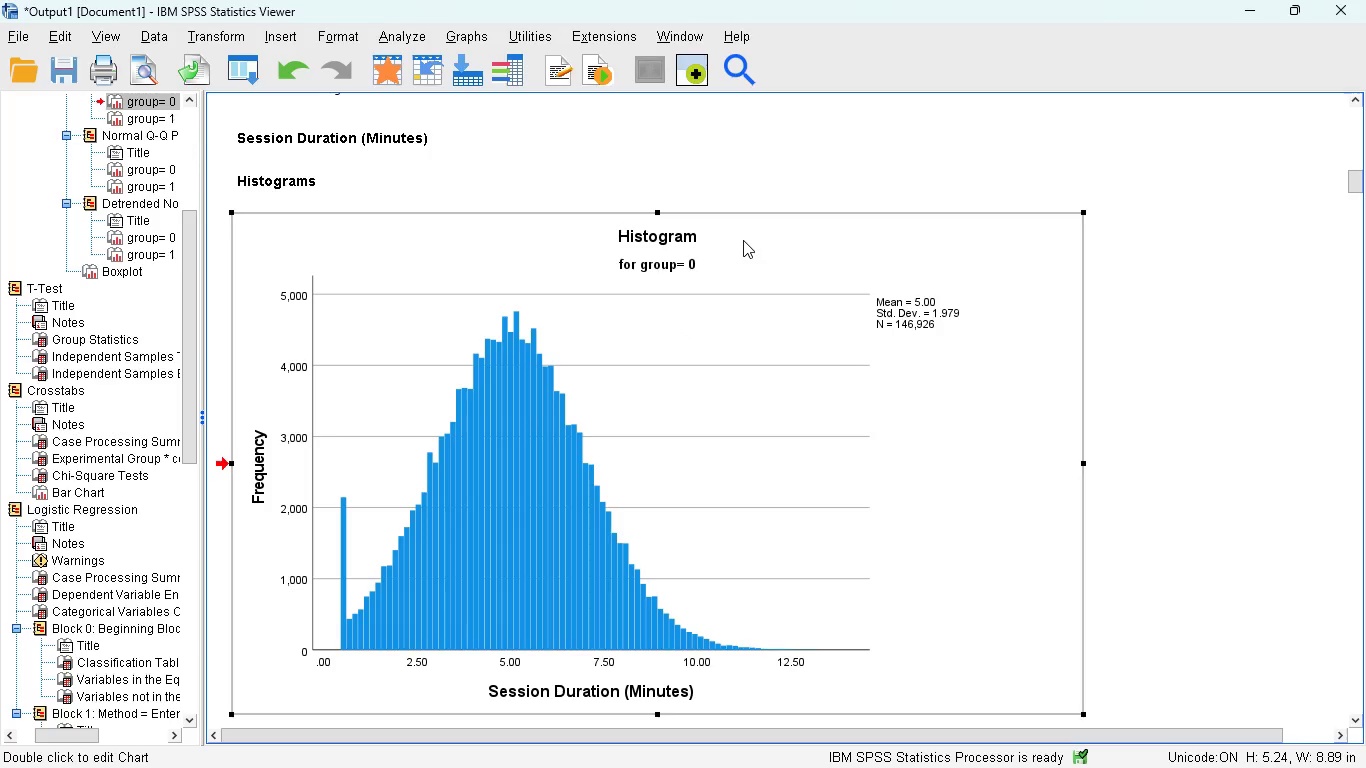 
double_click([743, 240])
 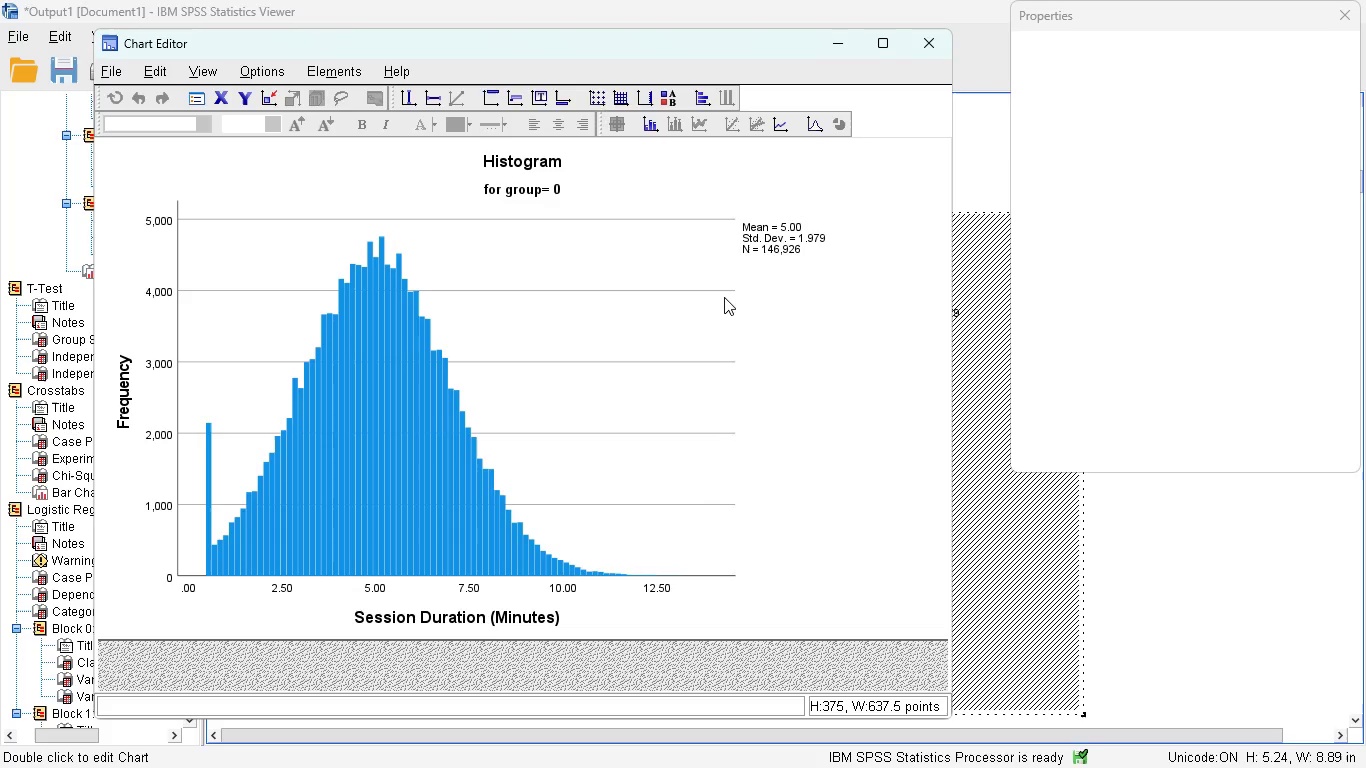 
wait(14.34)
 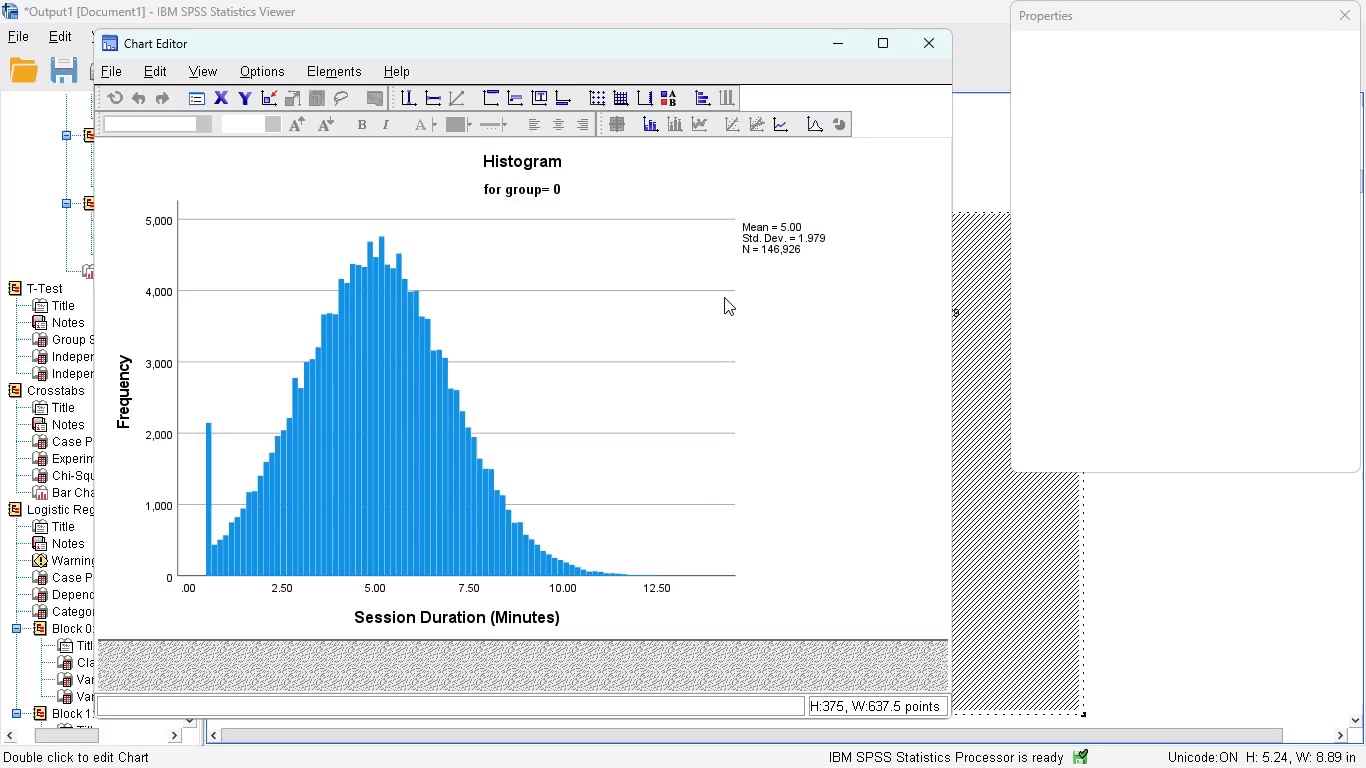 
left_click([547, 163])
 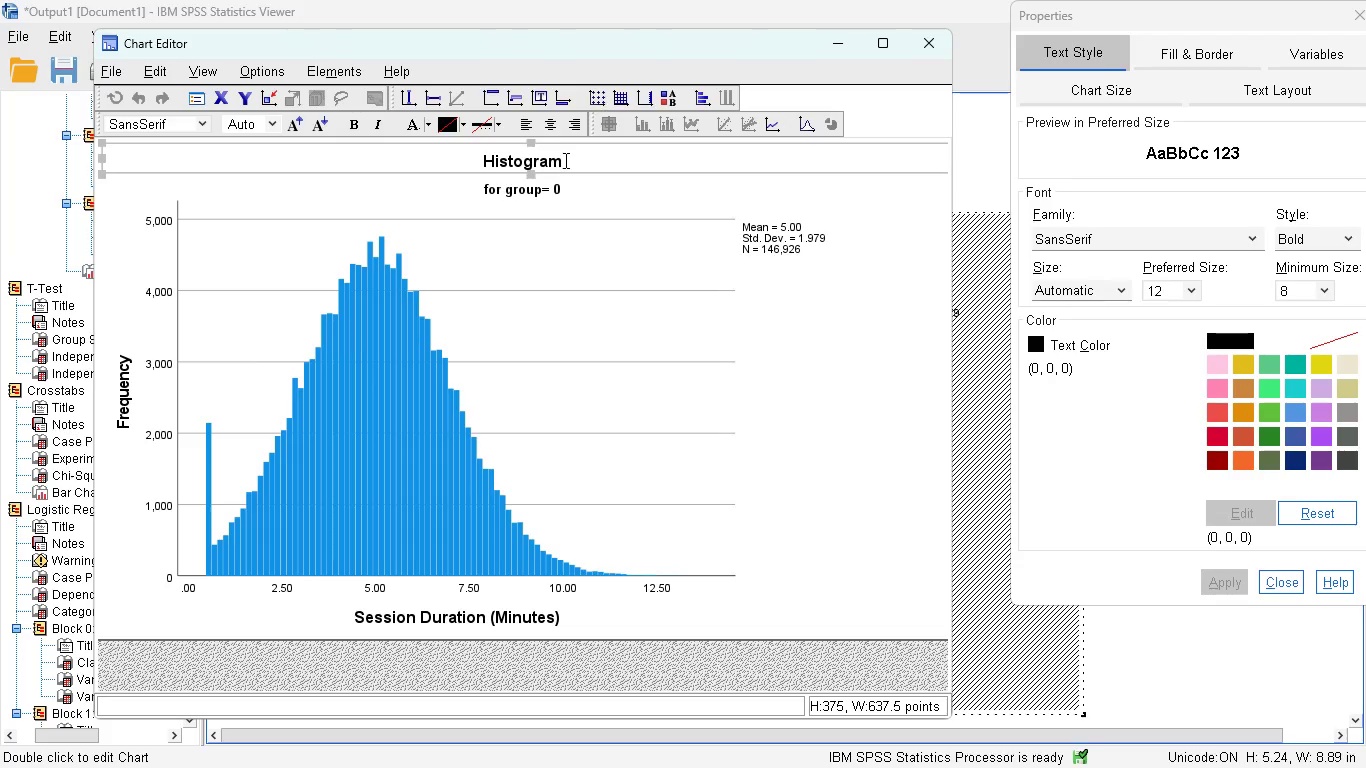 
wait(11.69)
 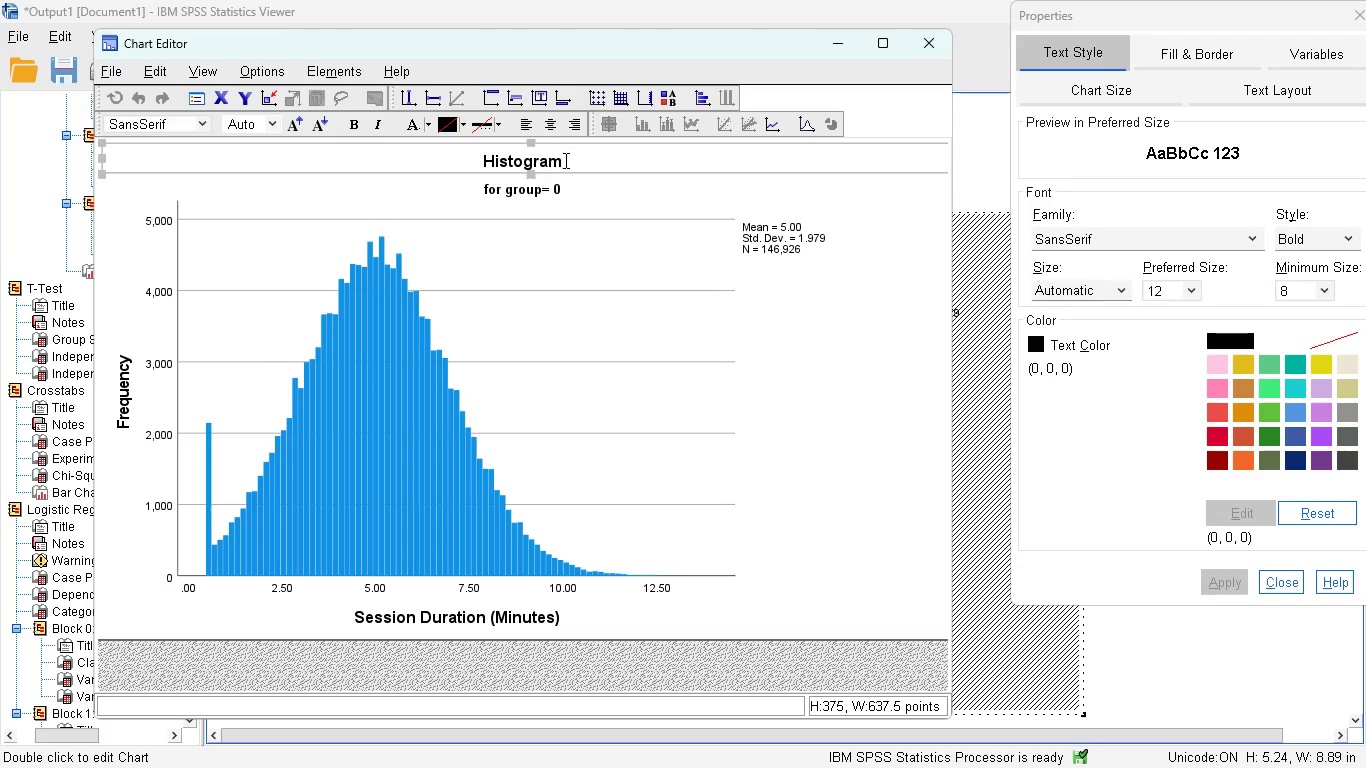 
left_click([561, 158])
 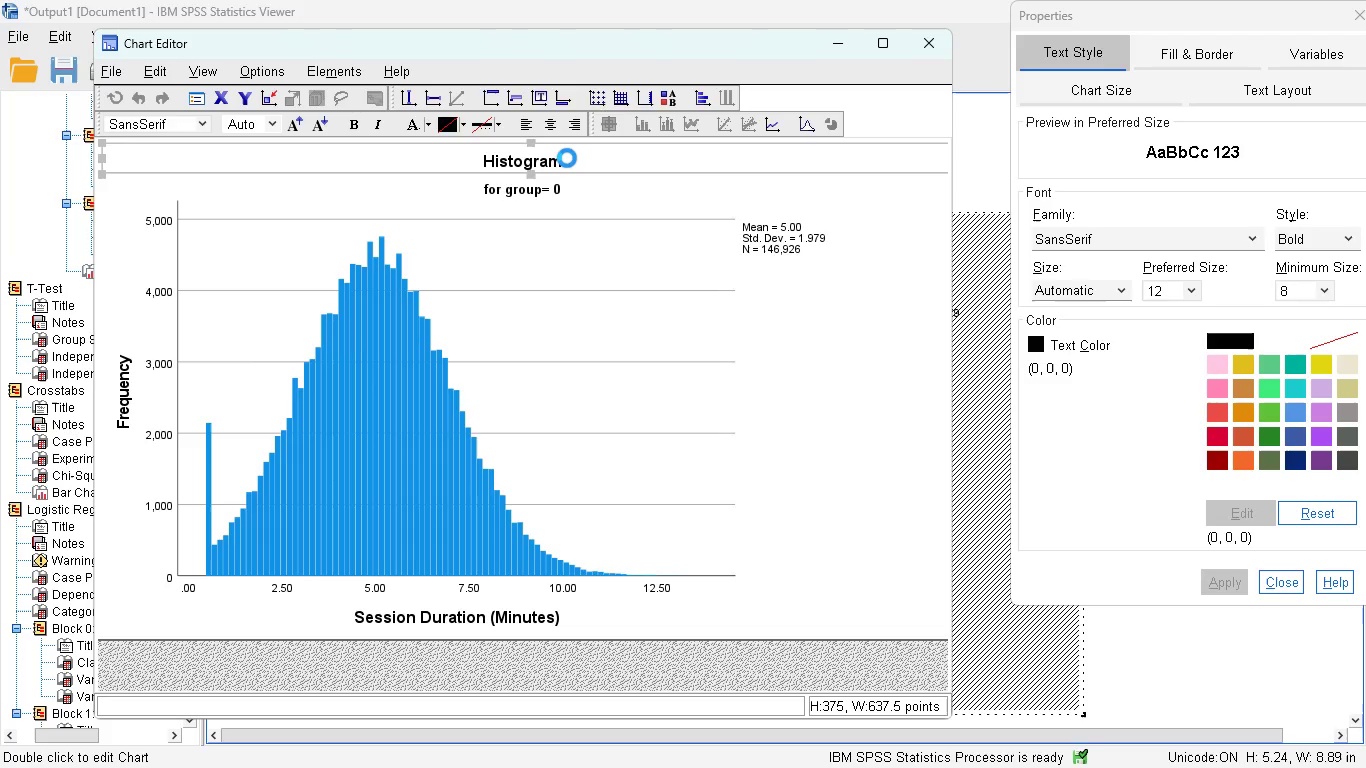 
wait(8.16)
 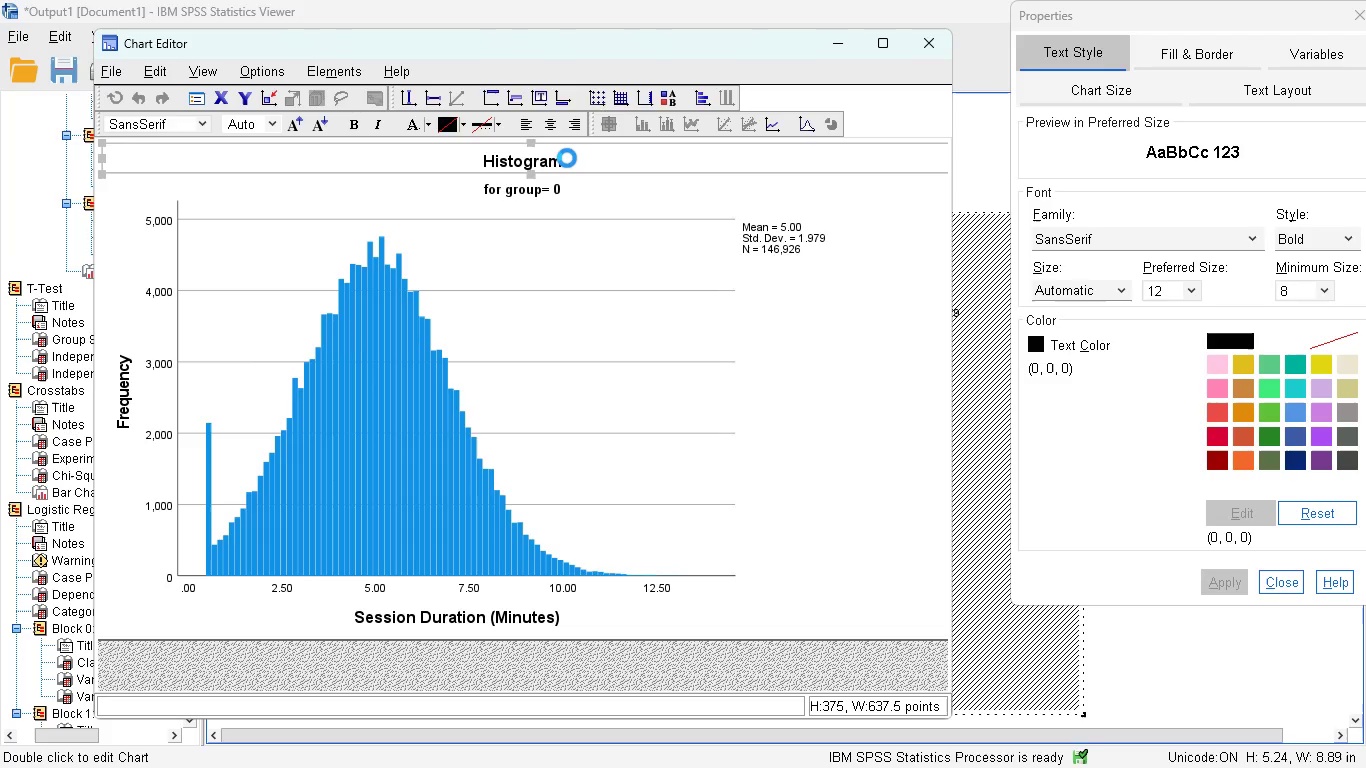 
double_click([552, 159])
 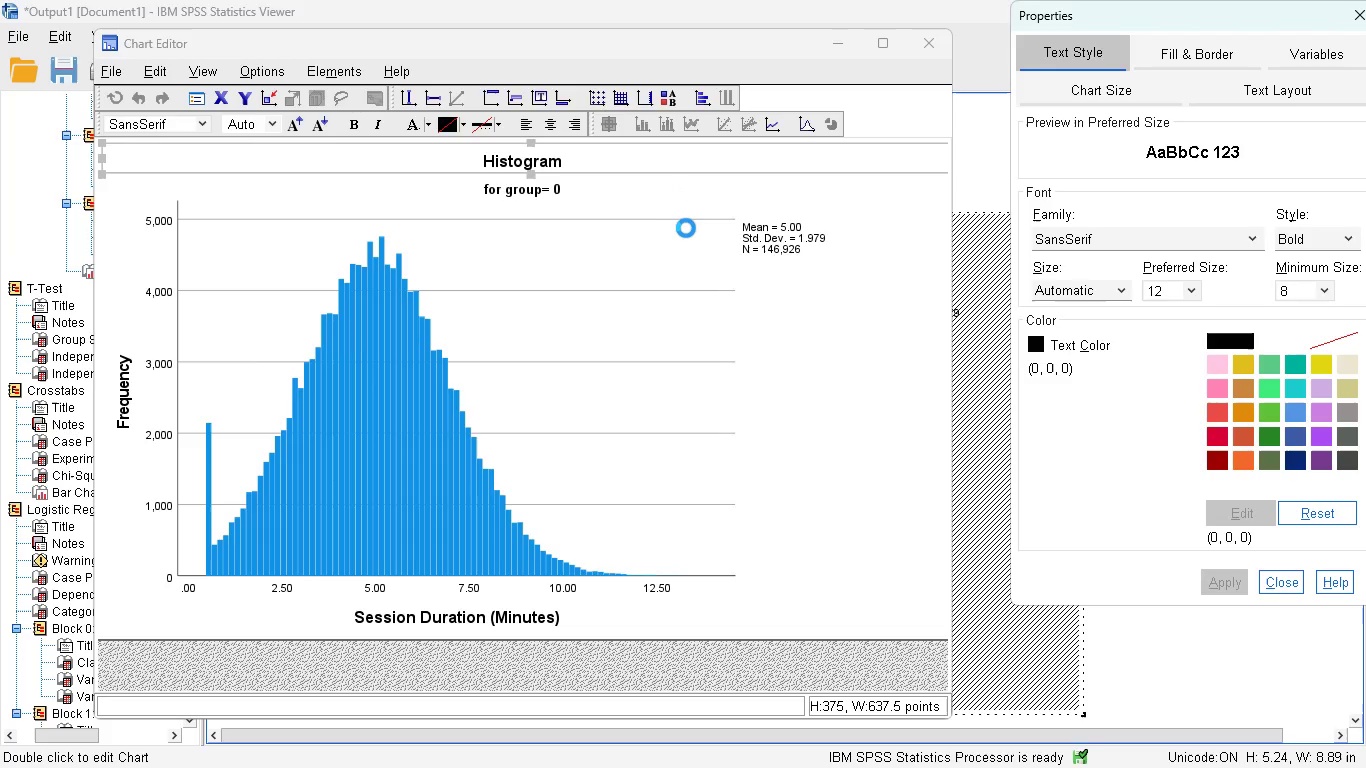 
wait(16.78)
 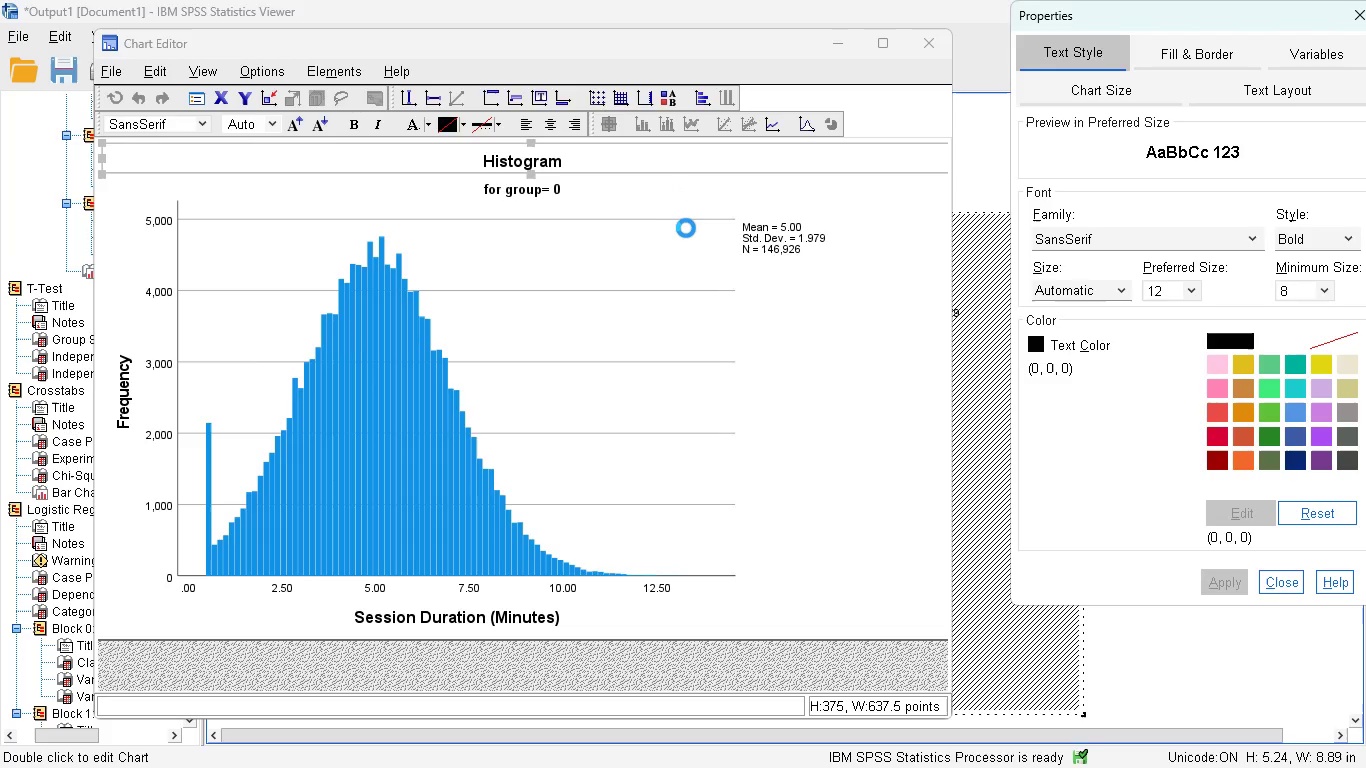 
left_click([566, 161])
 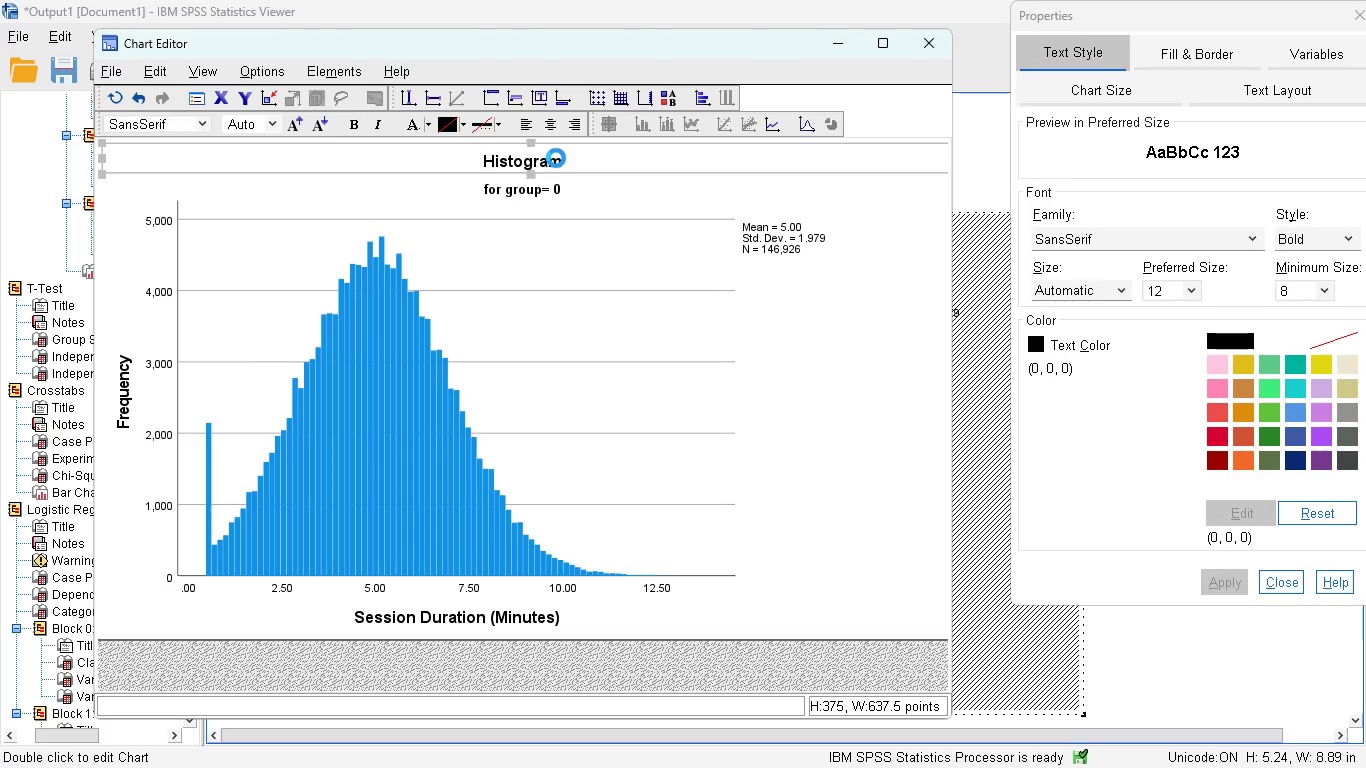 
wait(12.69)
 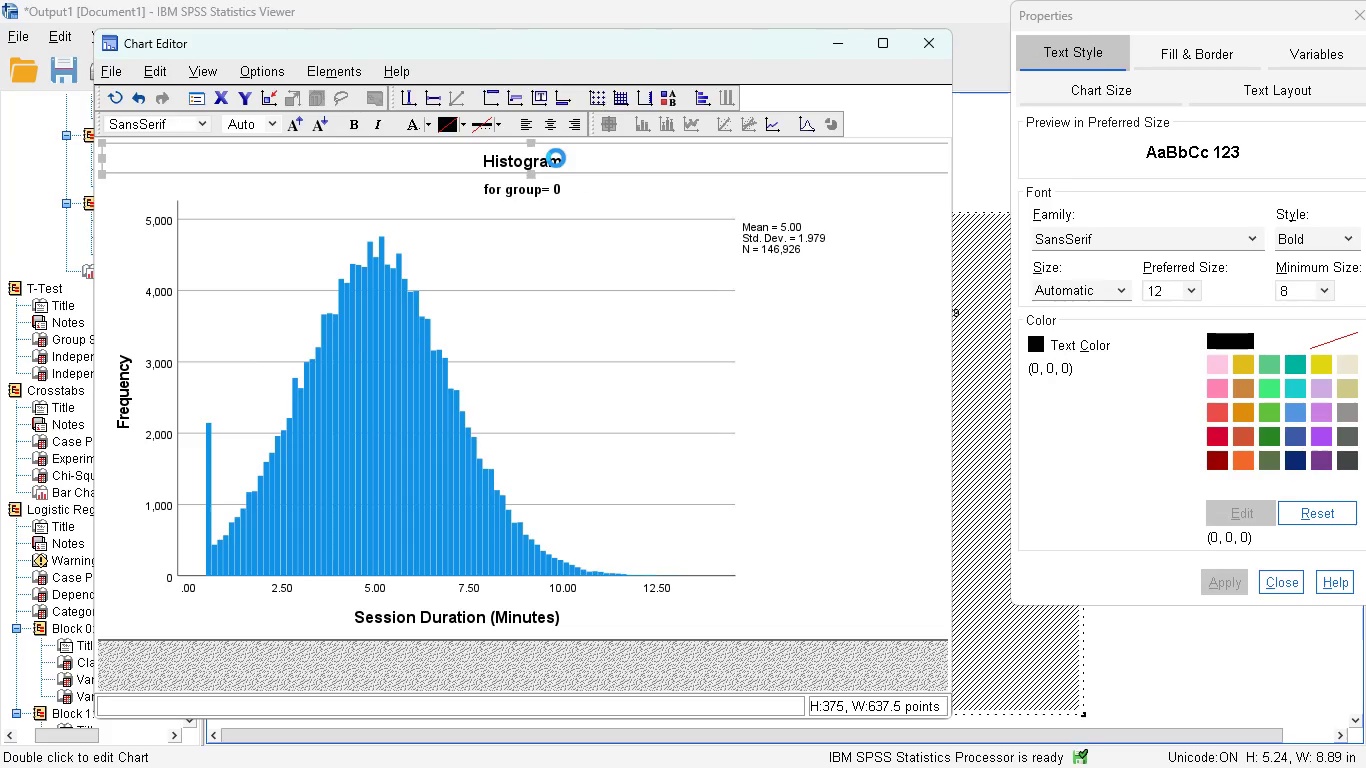 
key(Backspace)
 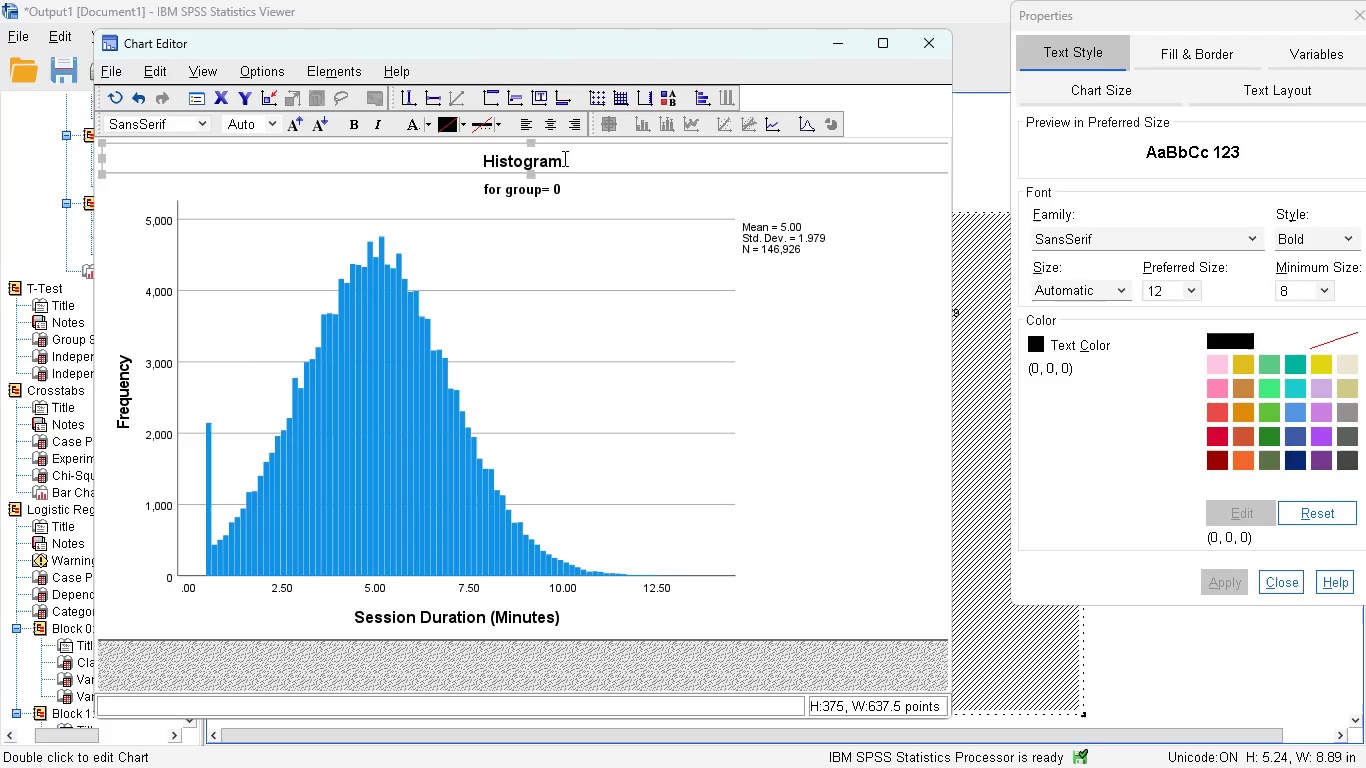 
left_click([563, 158])
 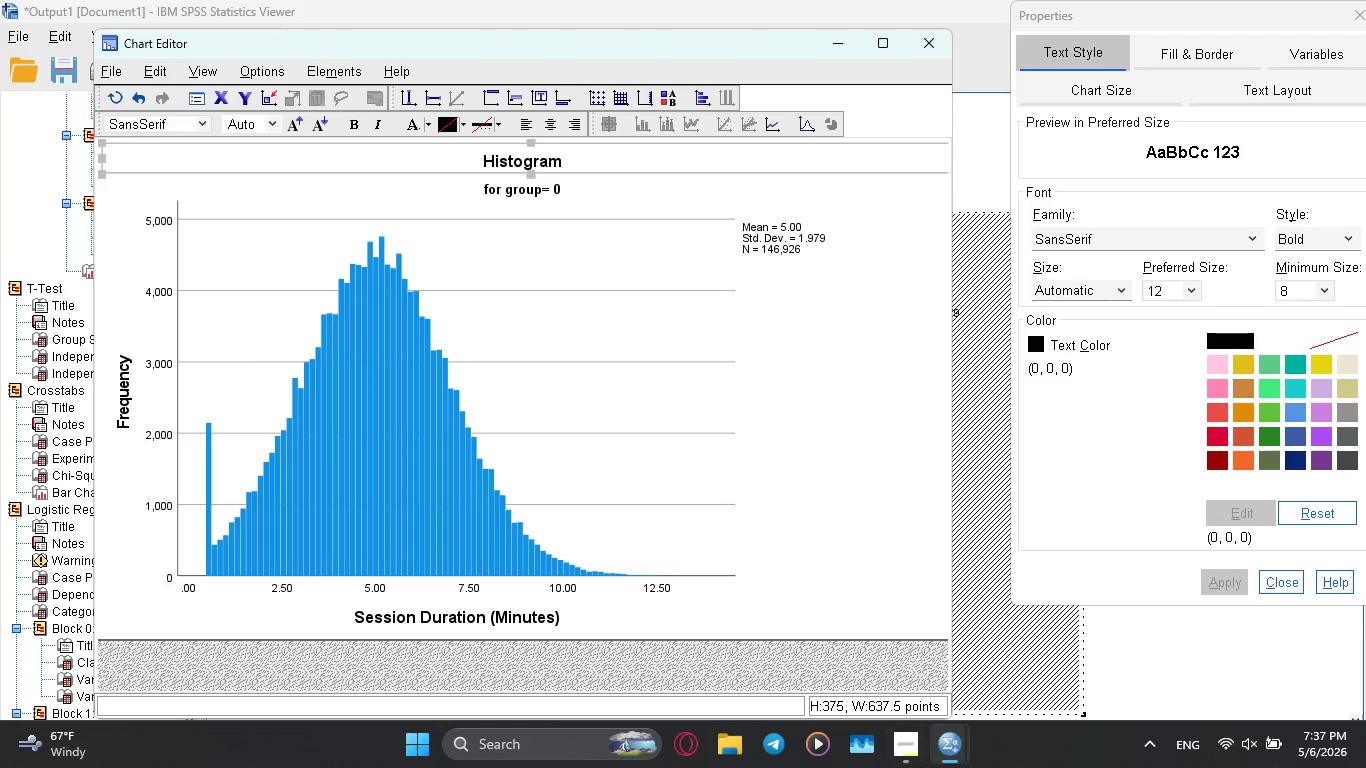 
wait(7.67)
 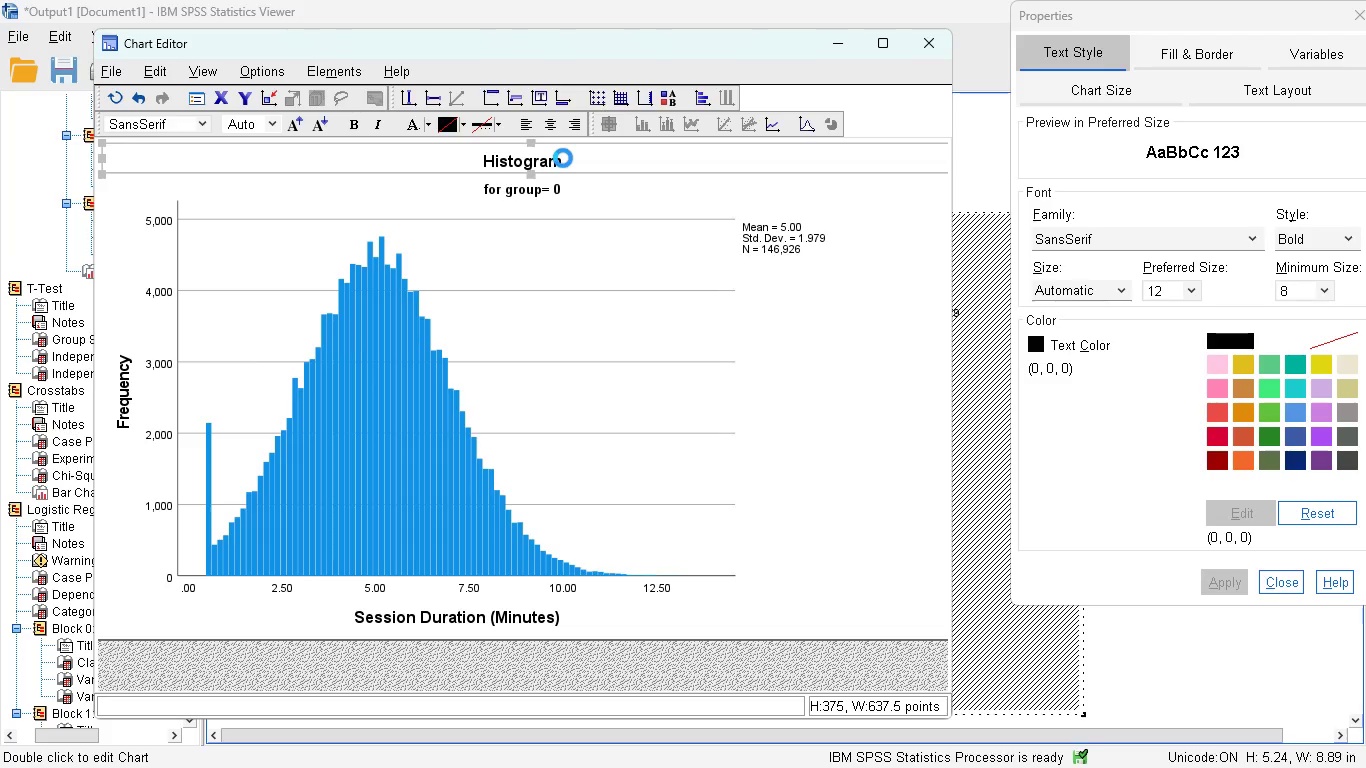 
key(Backspace)
 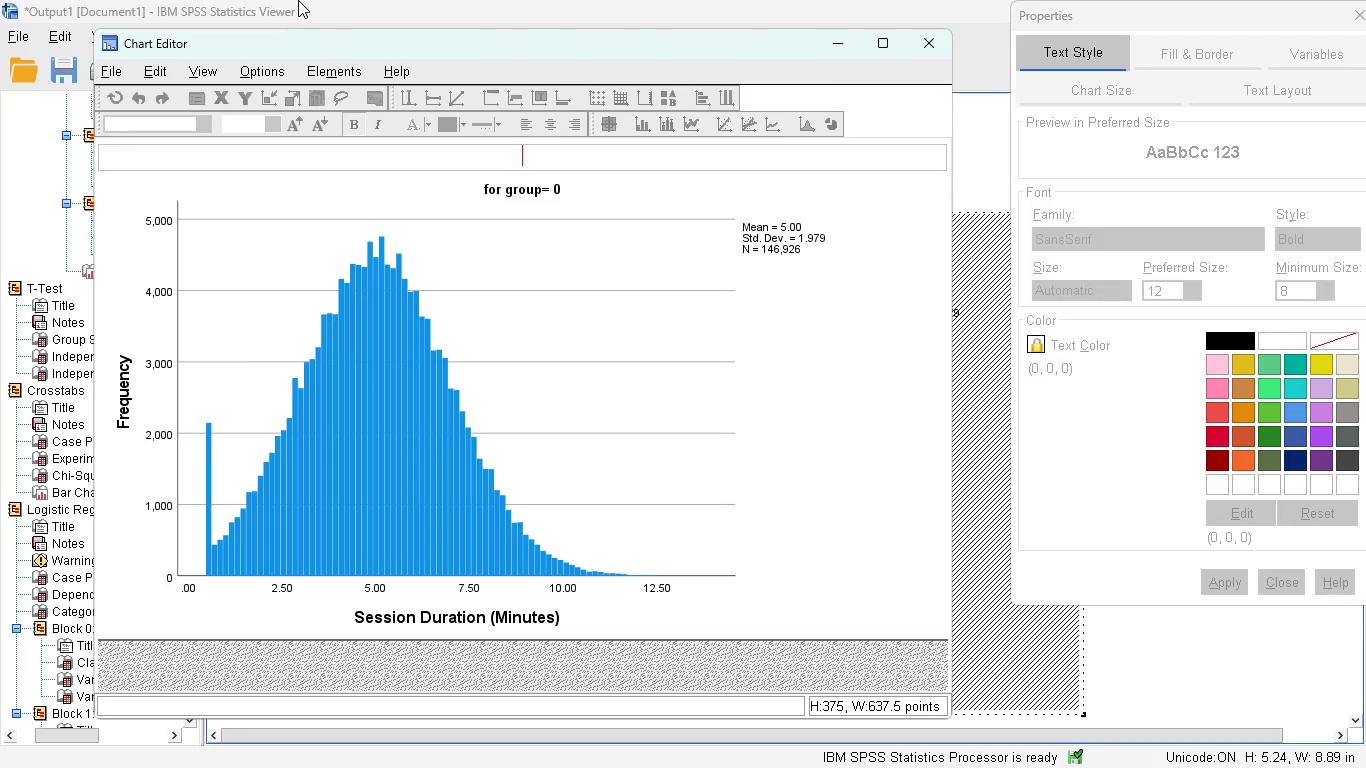 
type(Disti)
key(Backspace)
type(ti)
key(Backspace)
key(Backspace)
type(irbuition of Session Duration)
 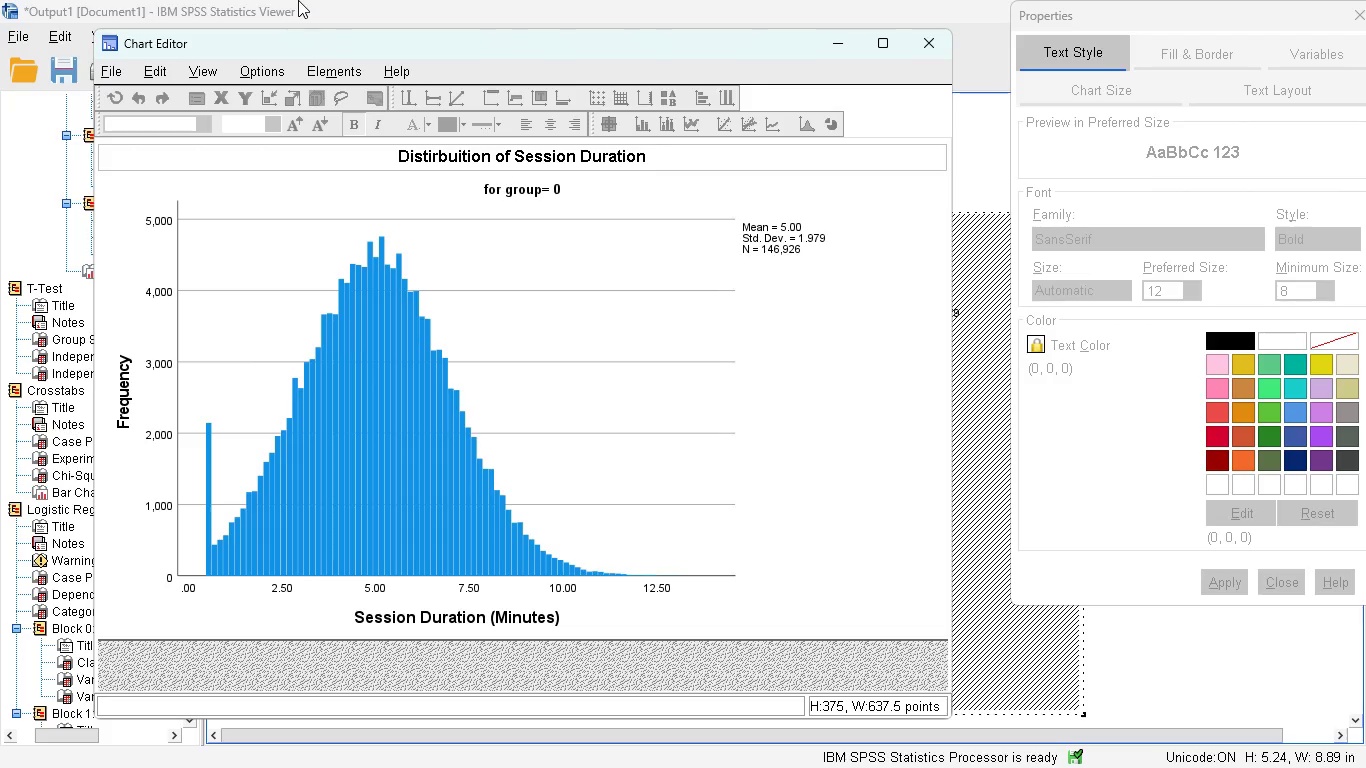 
key(Enter)
 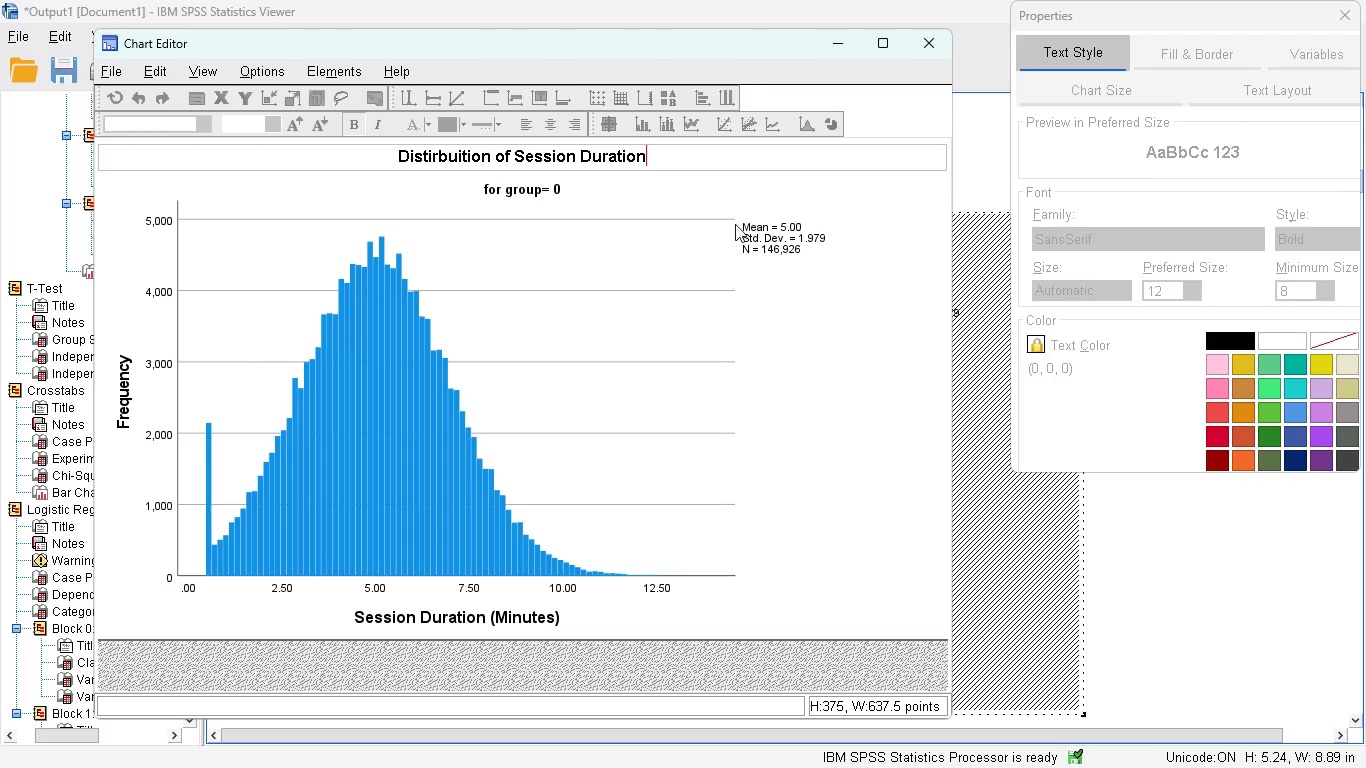 
left_click([756, 194])
 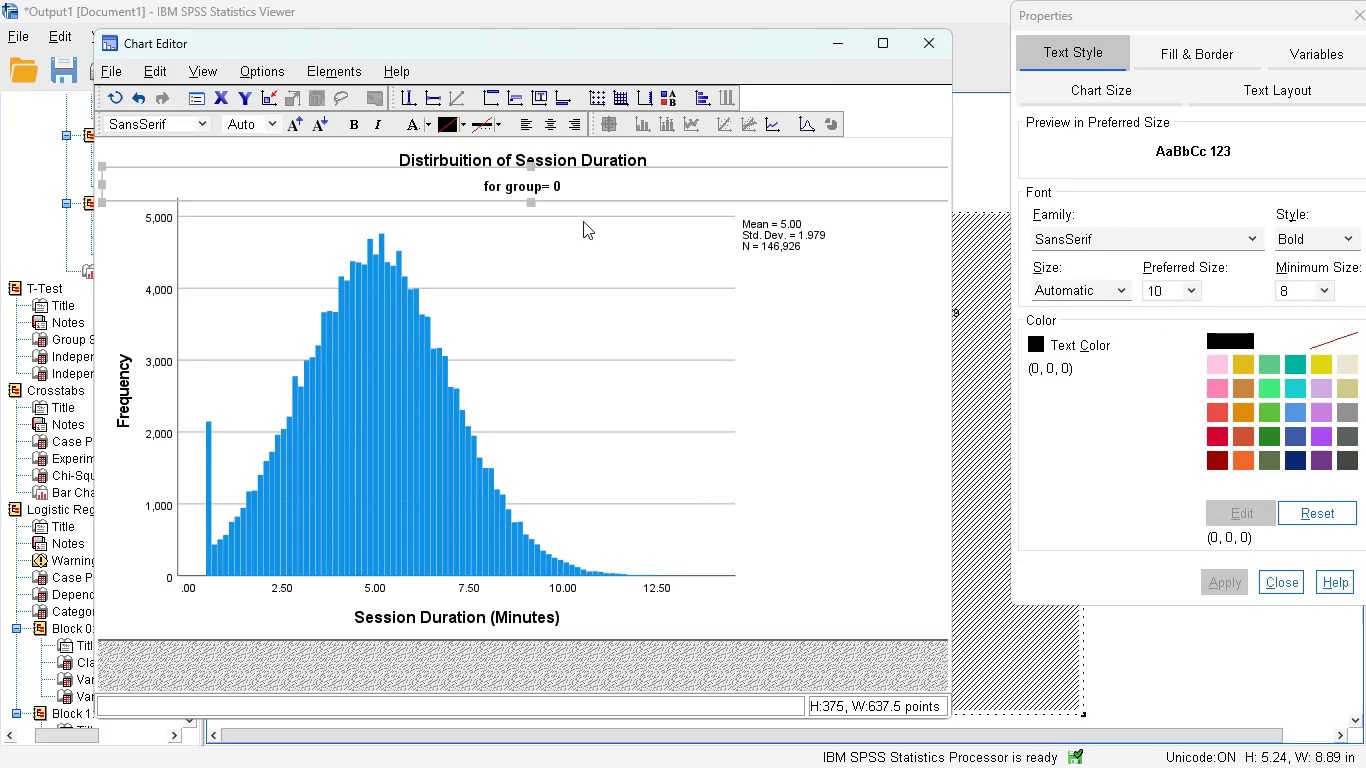 
wait(7.08)
 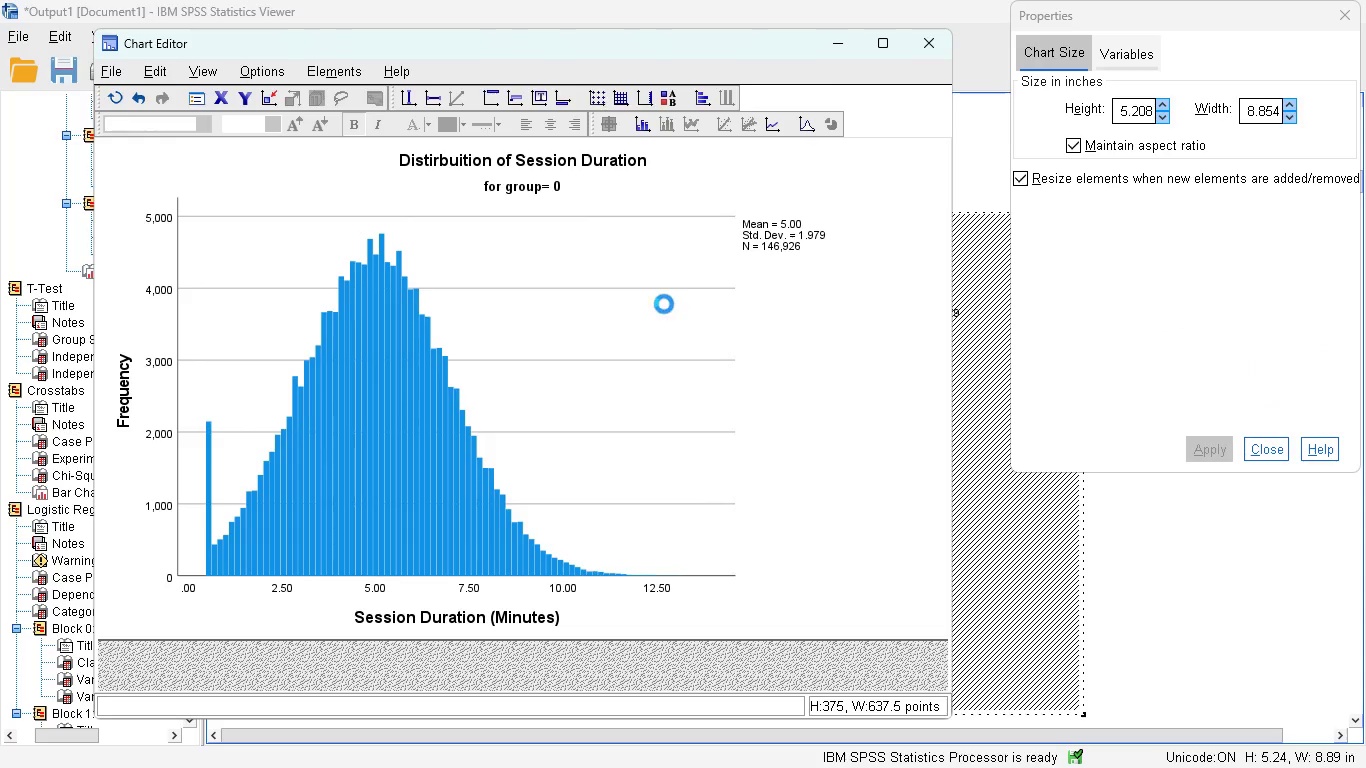 
left_click([562, 183])
 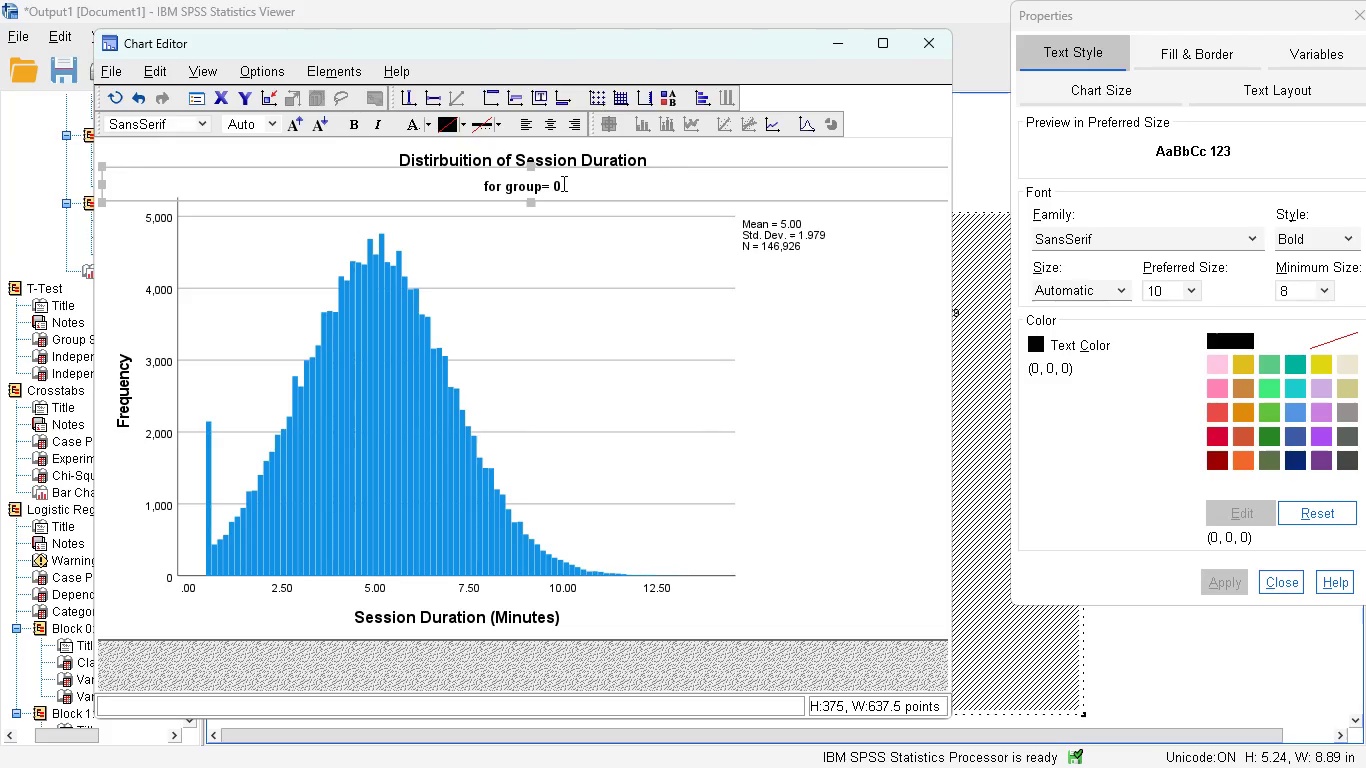 
wait(11.41)
 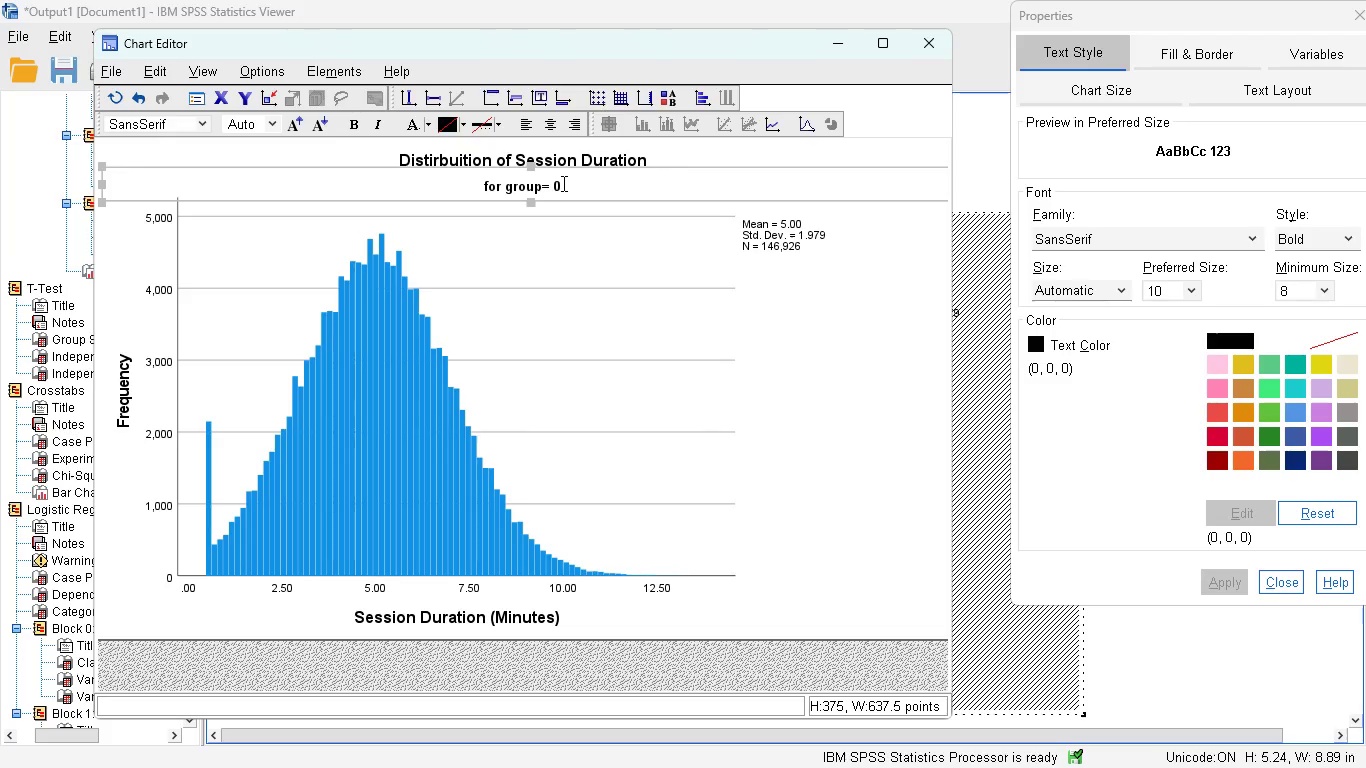 
left_click([561, 183])
 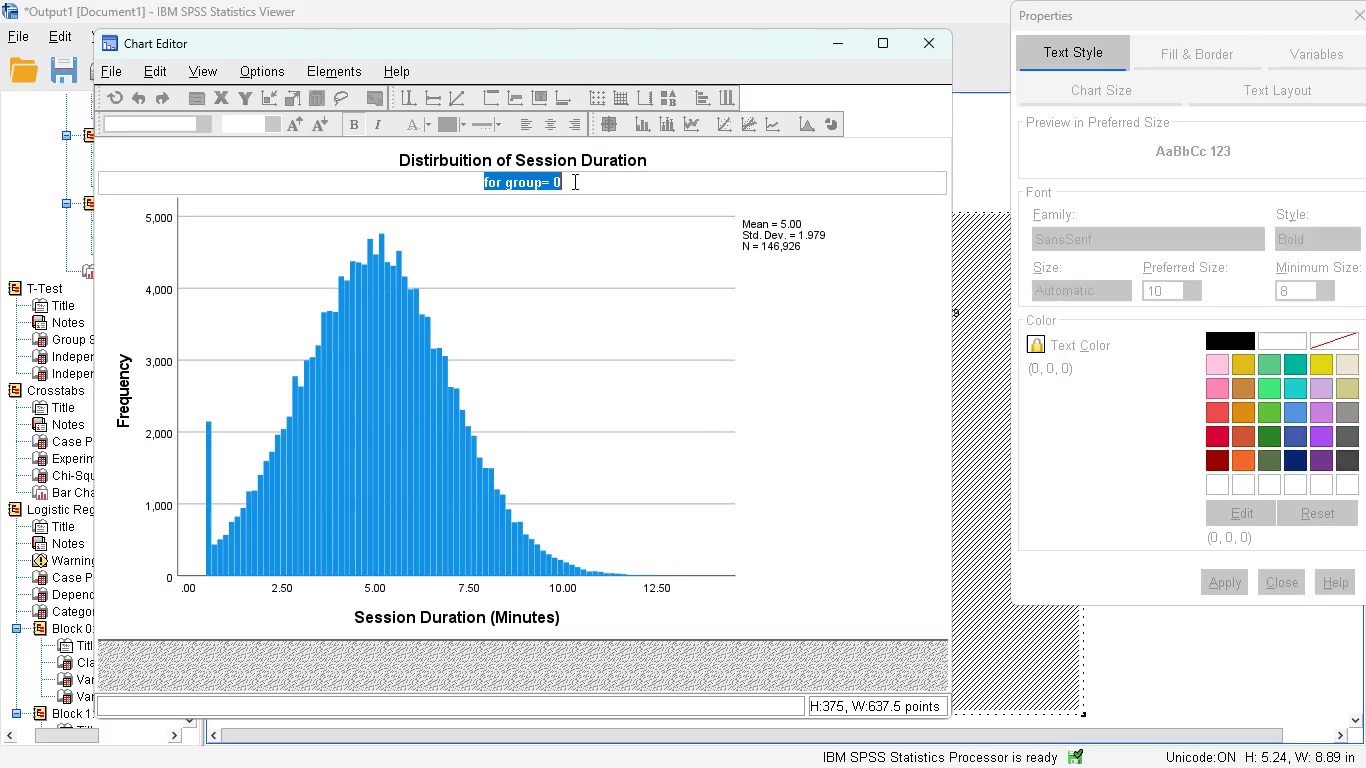 
wait(7.42)
 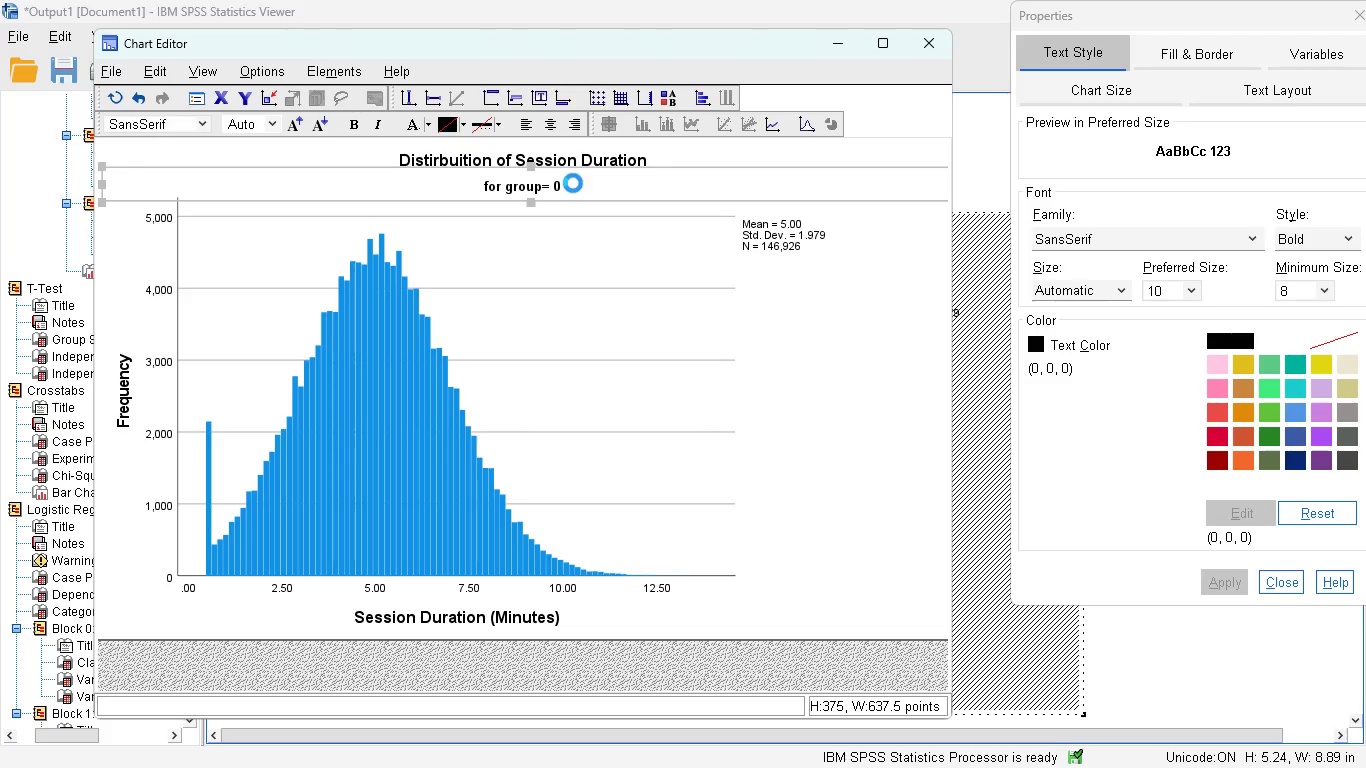 
type(for Control Group)
 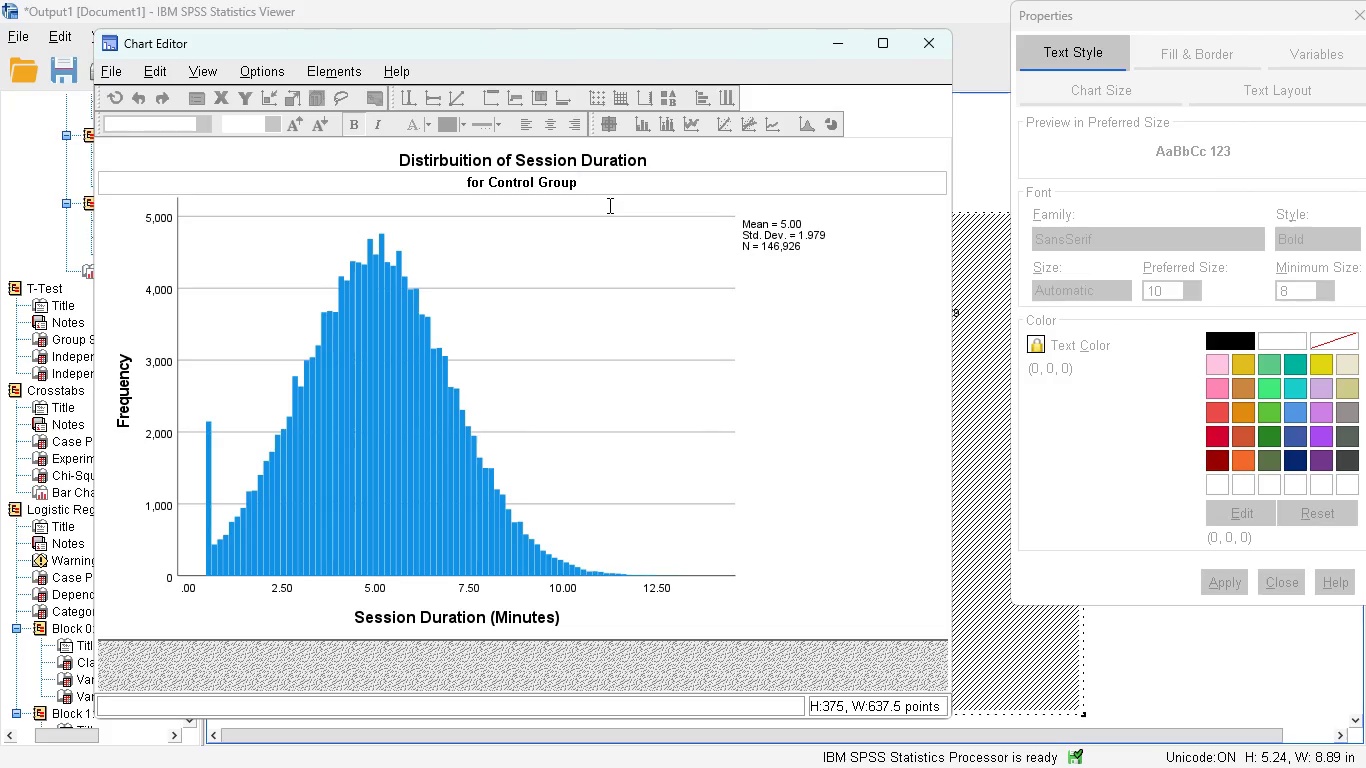 
left_click([925, 52])
 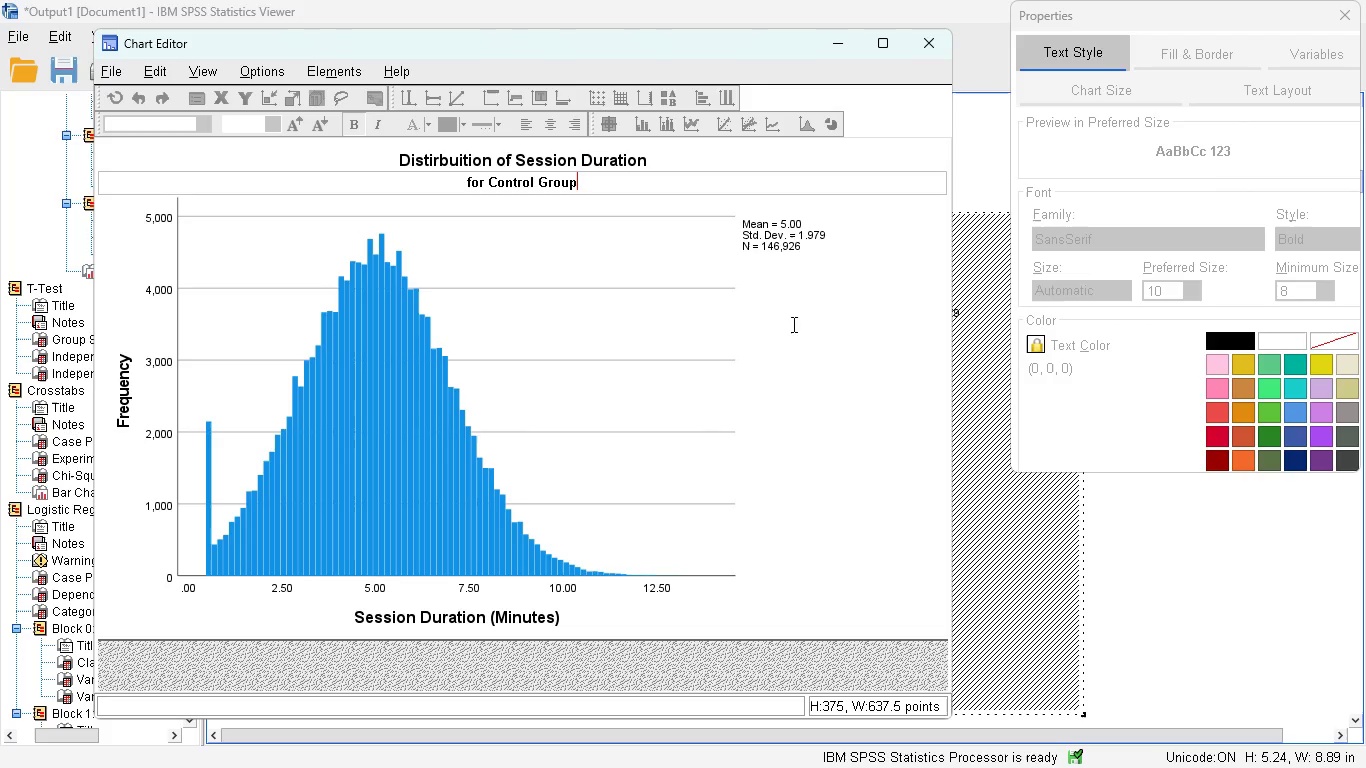 
wait(7.17)
 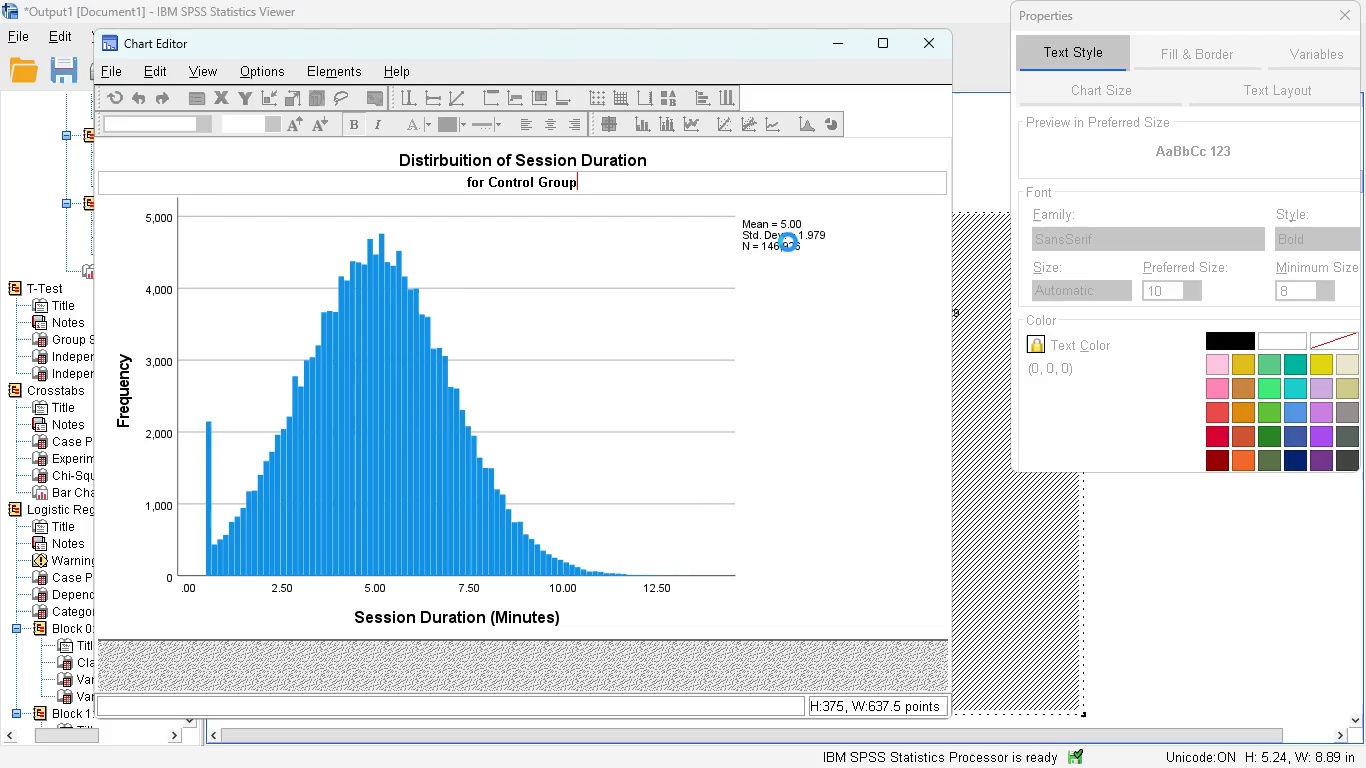 
scroll: coordinate [816, 366], scroll_direction: down, amount: 6.0
 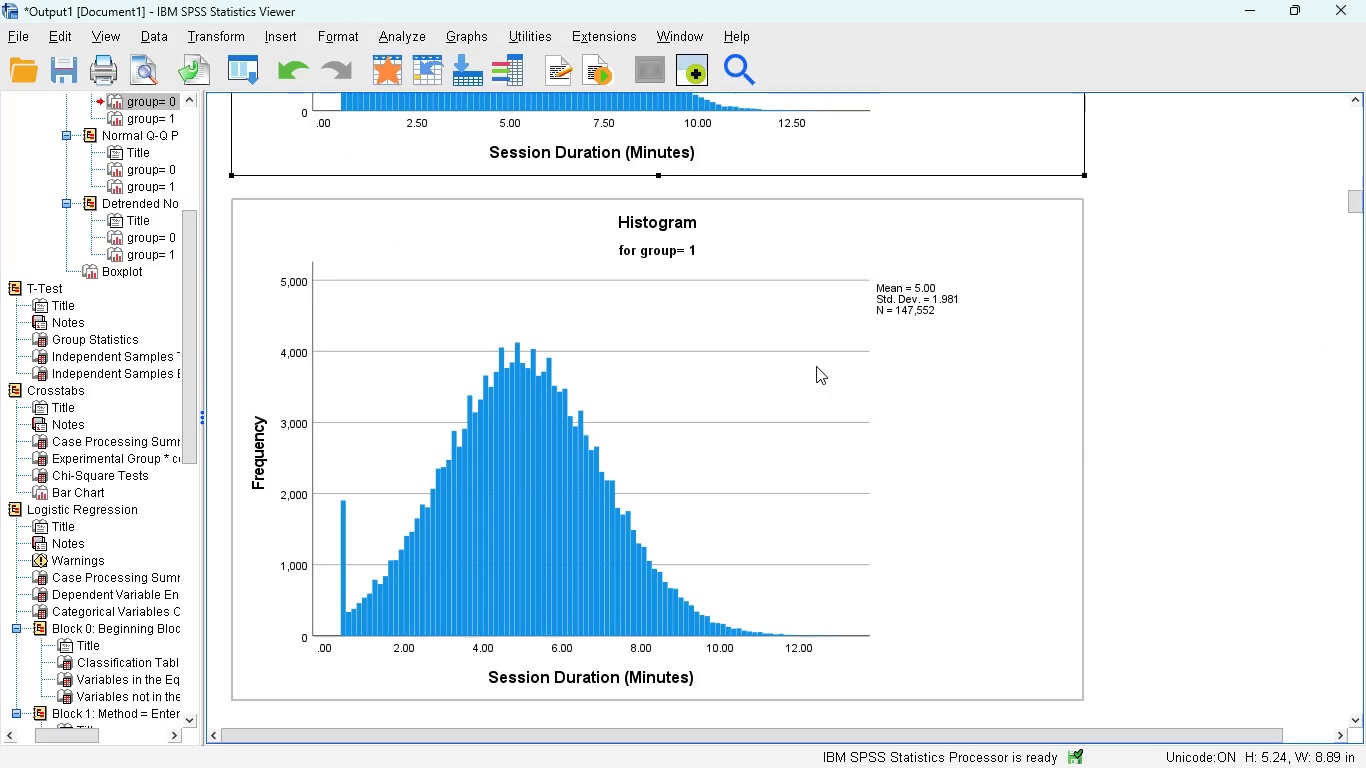 
scroll: coordinate [816, 366], scroll_direction: up, amount: 5.0
 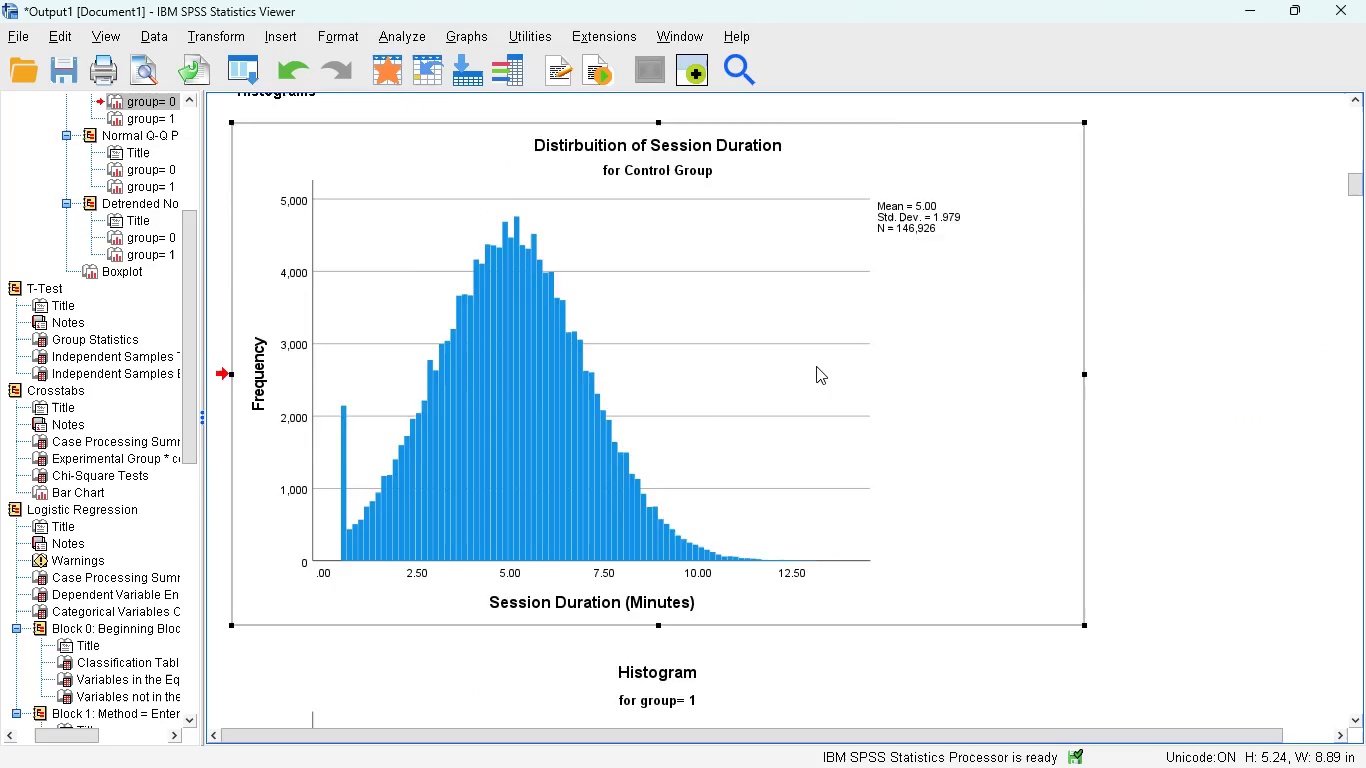 
scroll: coordinate [816, 366], scroll_direction: down, amount: 4.0
 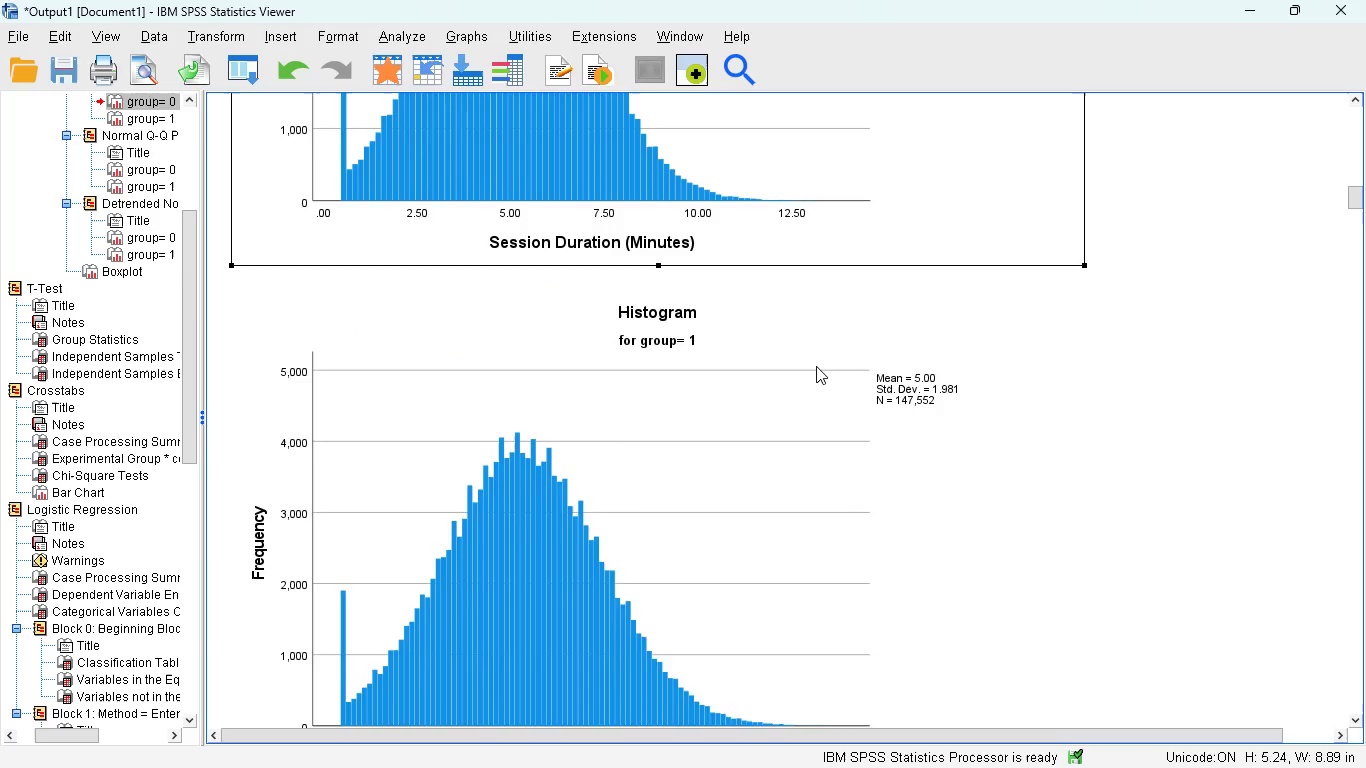 
scroll: coordinate [816, 366], scroll_direction: up, amount: 4.0
 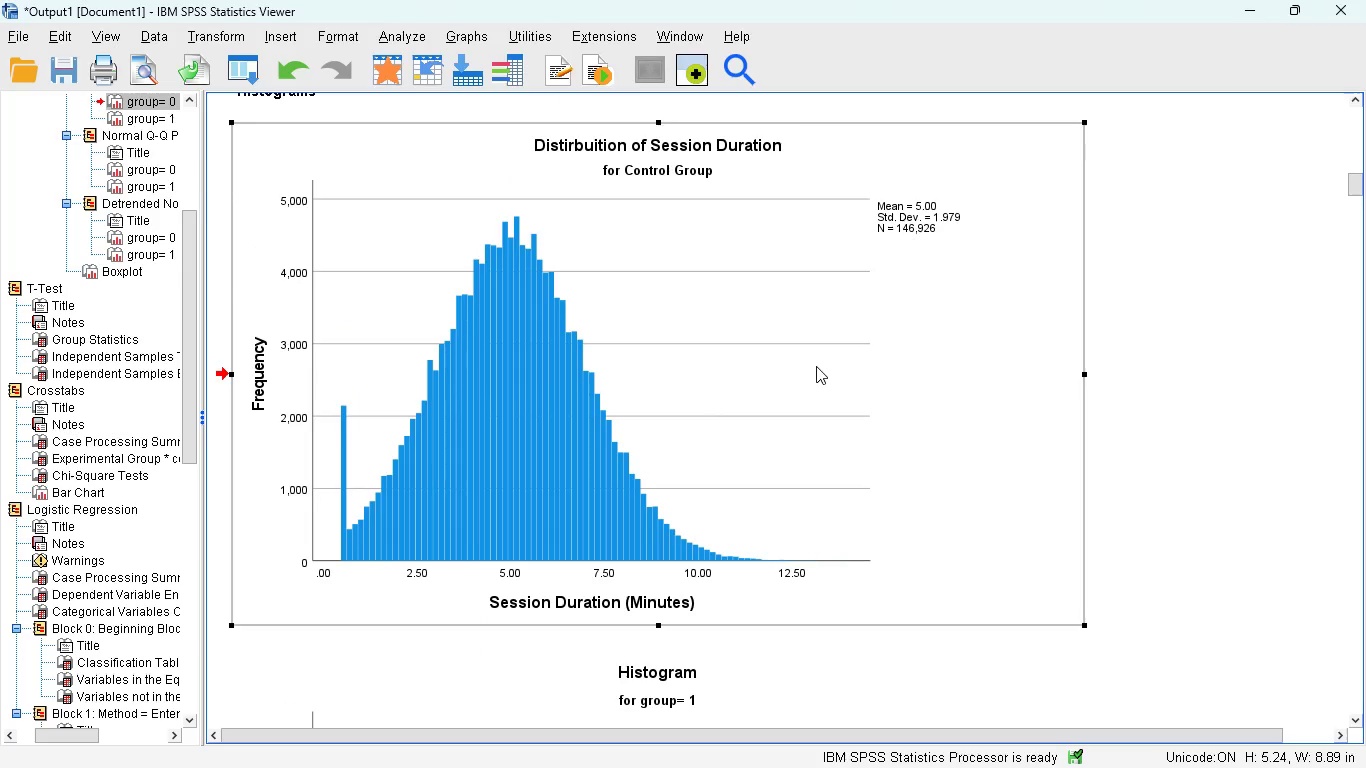 
scroll: coordinate [816, 366], scroll_direction: down, amount: 2.0
 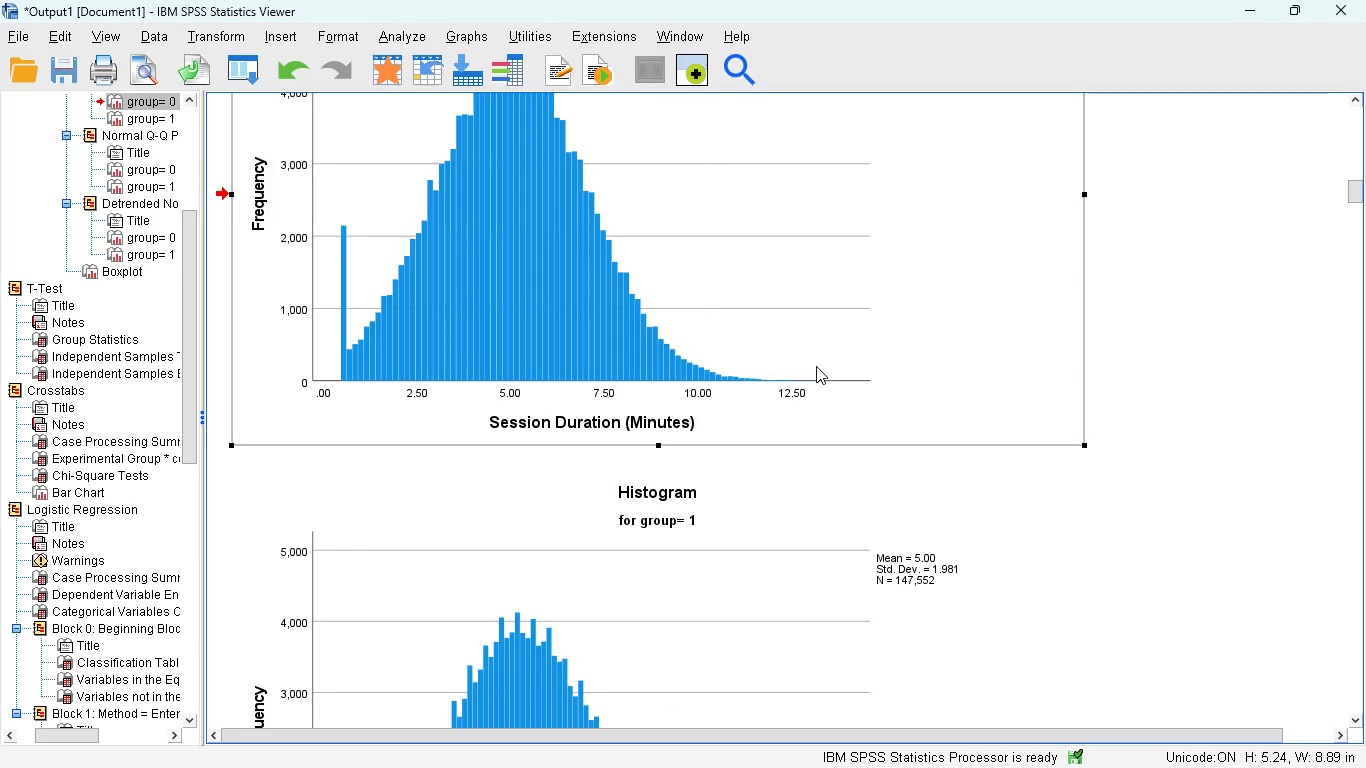 
scroll: coordinate [816, 366], scroll_direction: up, amount: 3.0
 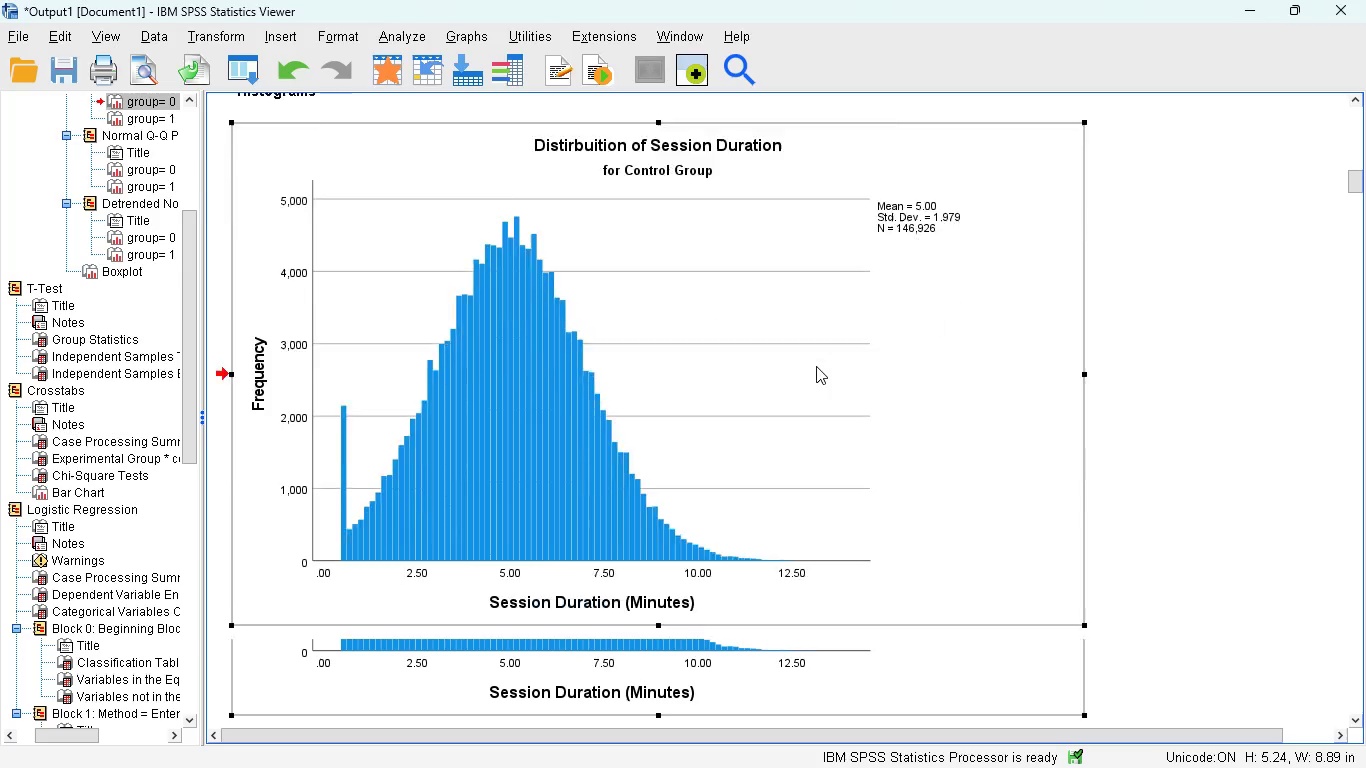 
scroll: coordinate [816, 366], scroll_direction: down, amount: 7.0
 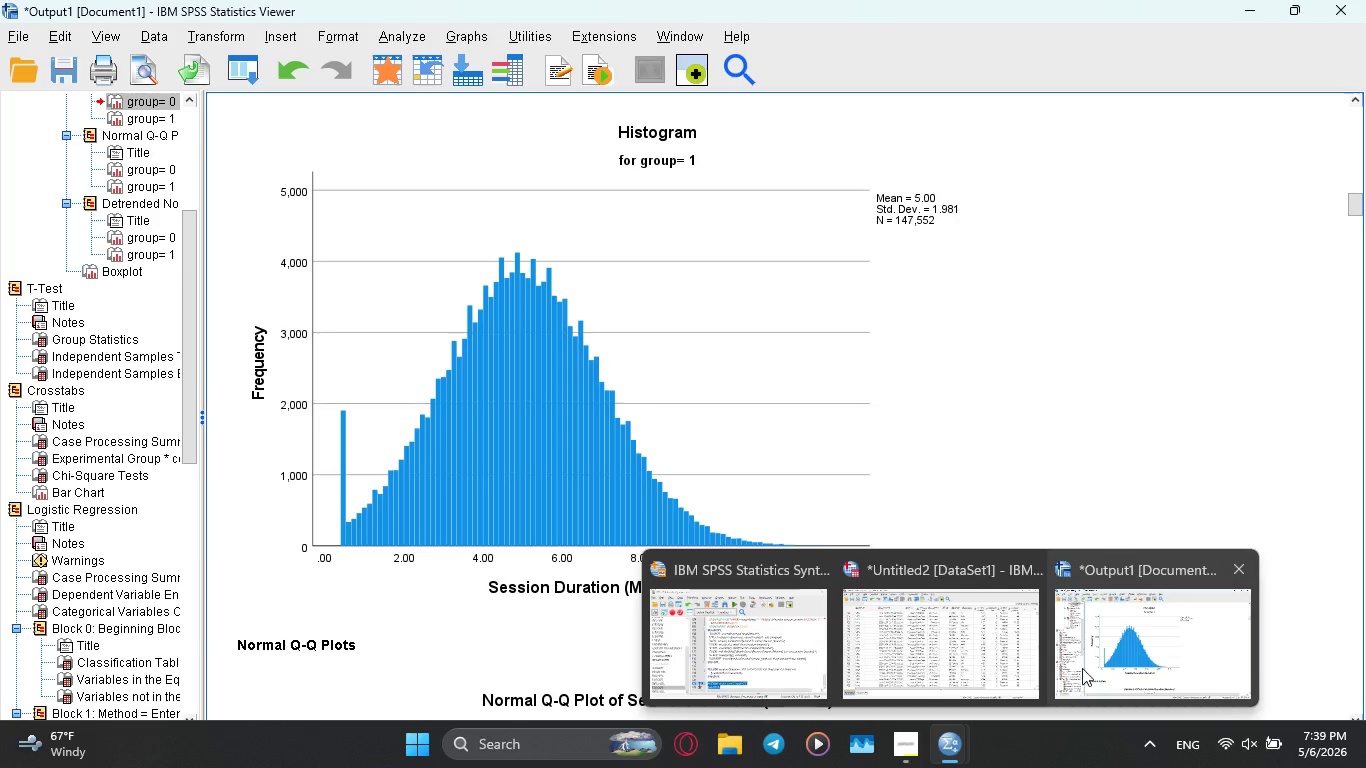 
left_click([914, 742])